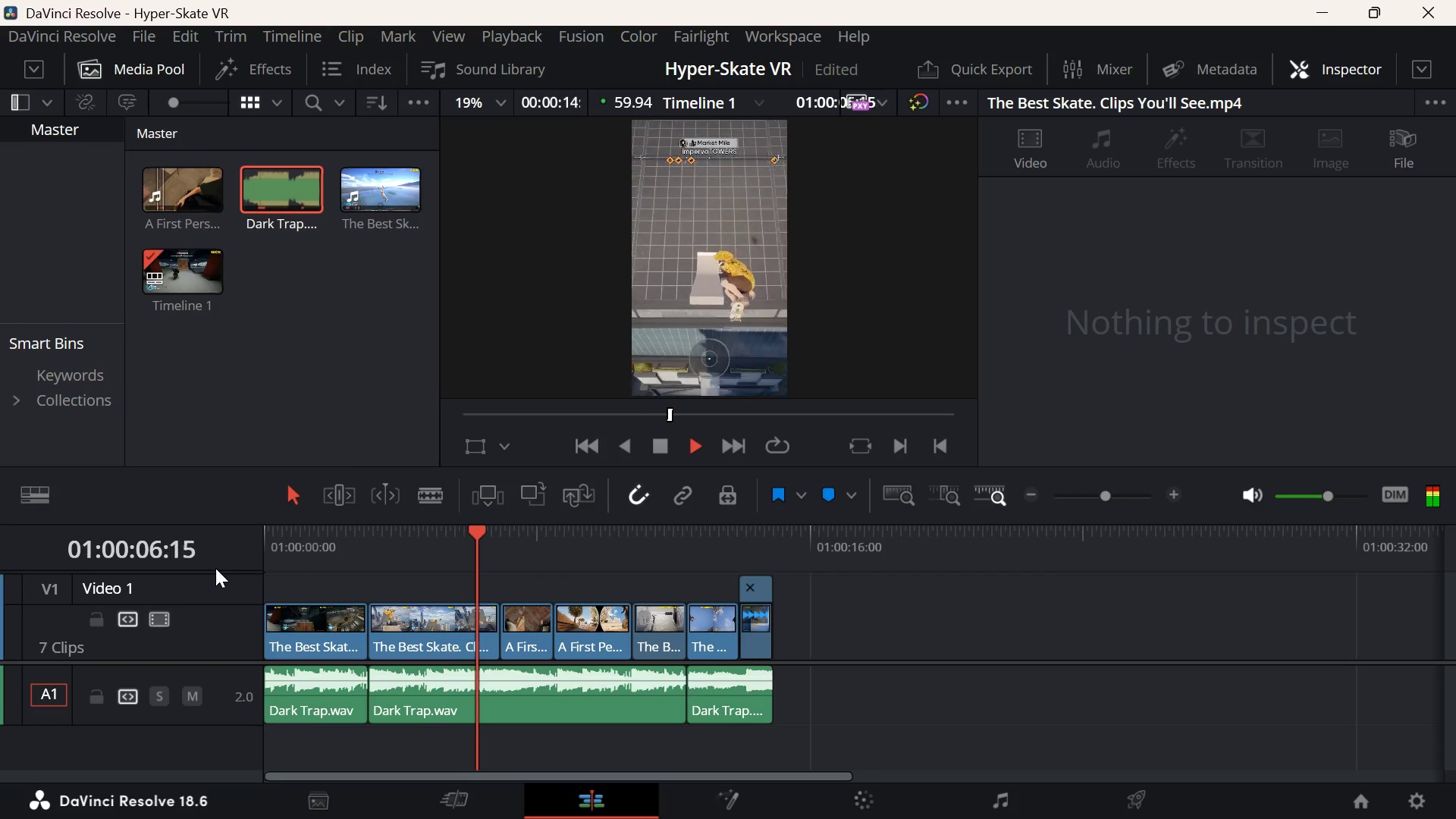 
key(Space)
 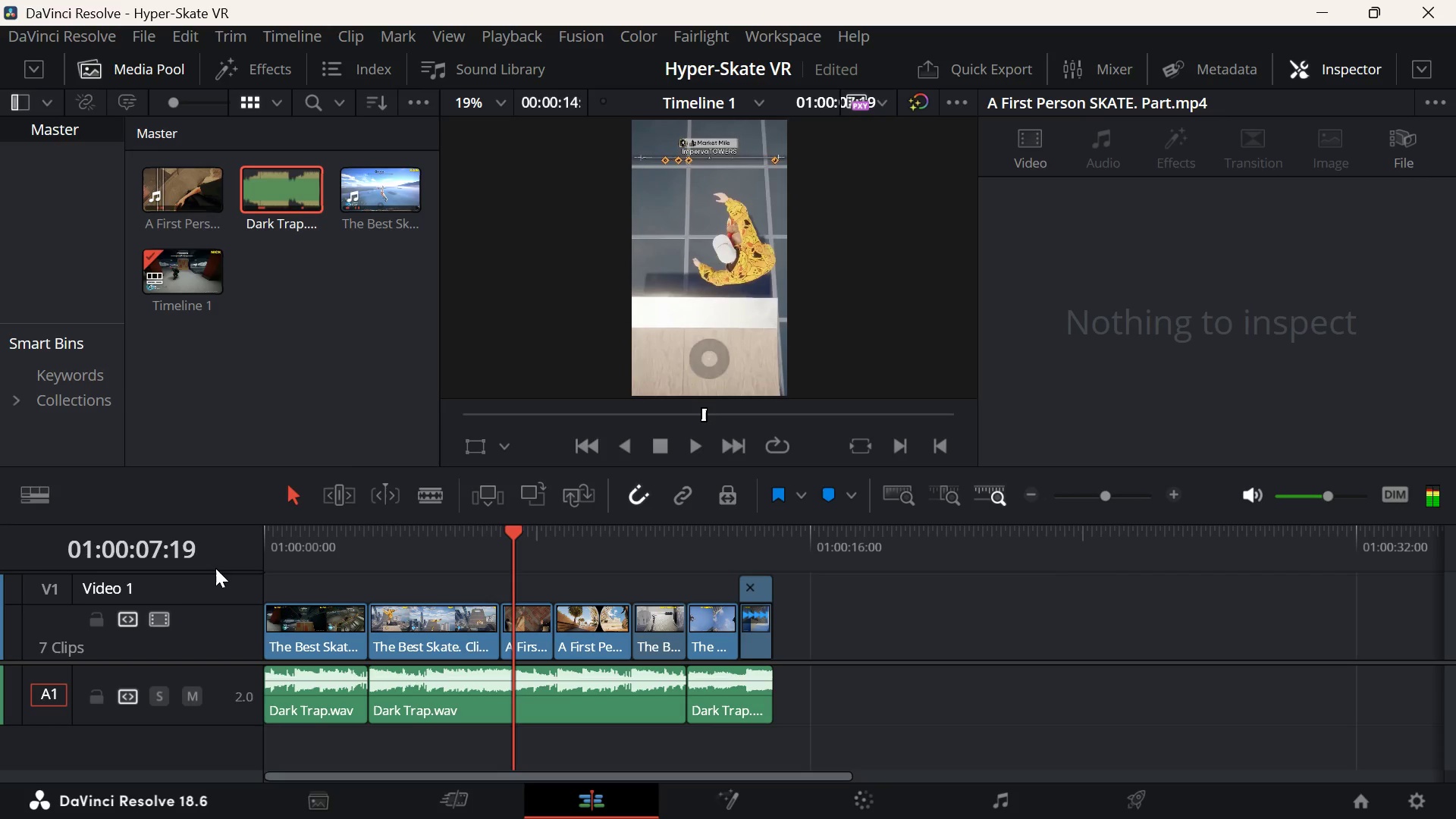 
key(ArrowUp)
 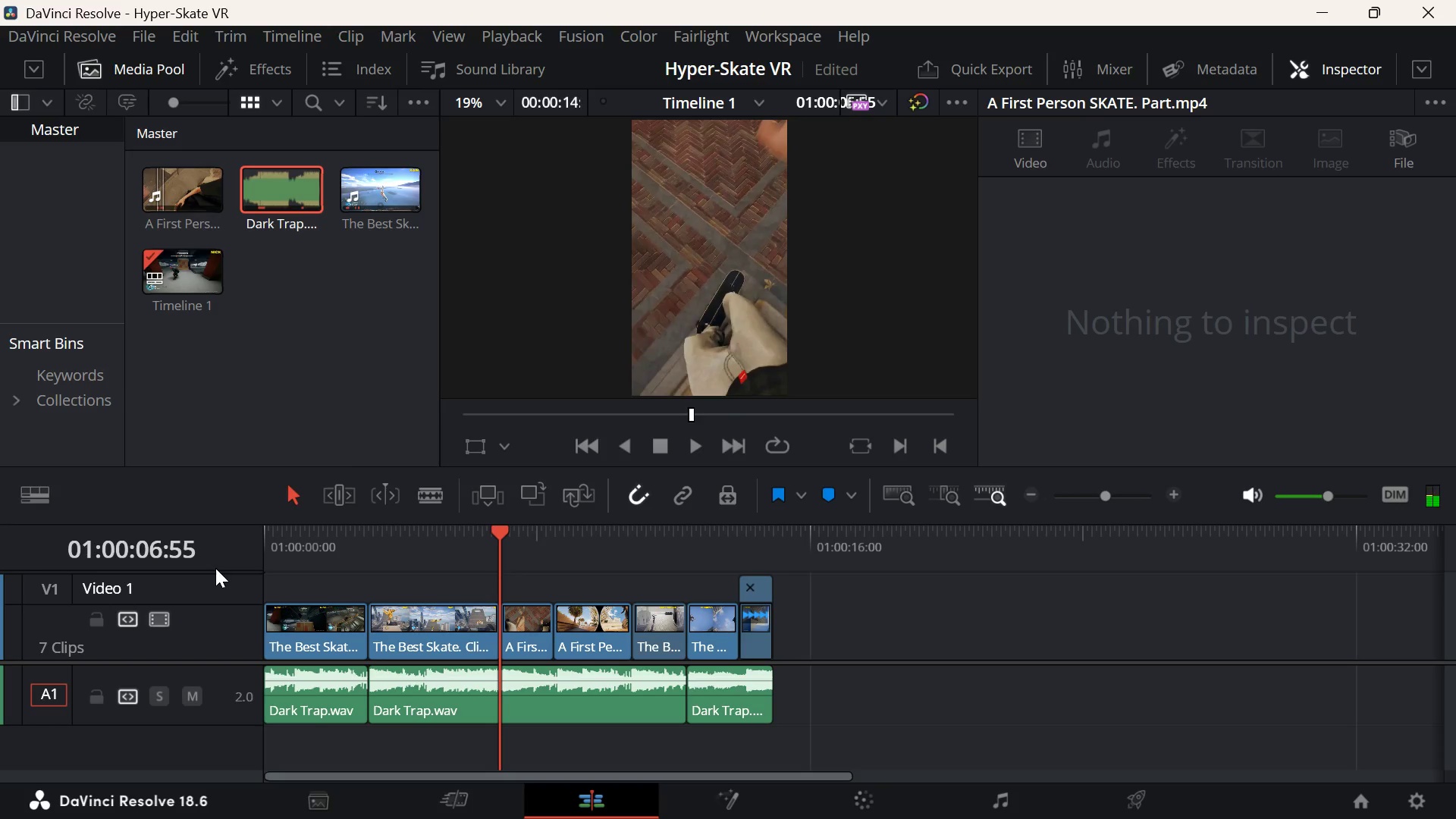 
key(Space)
 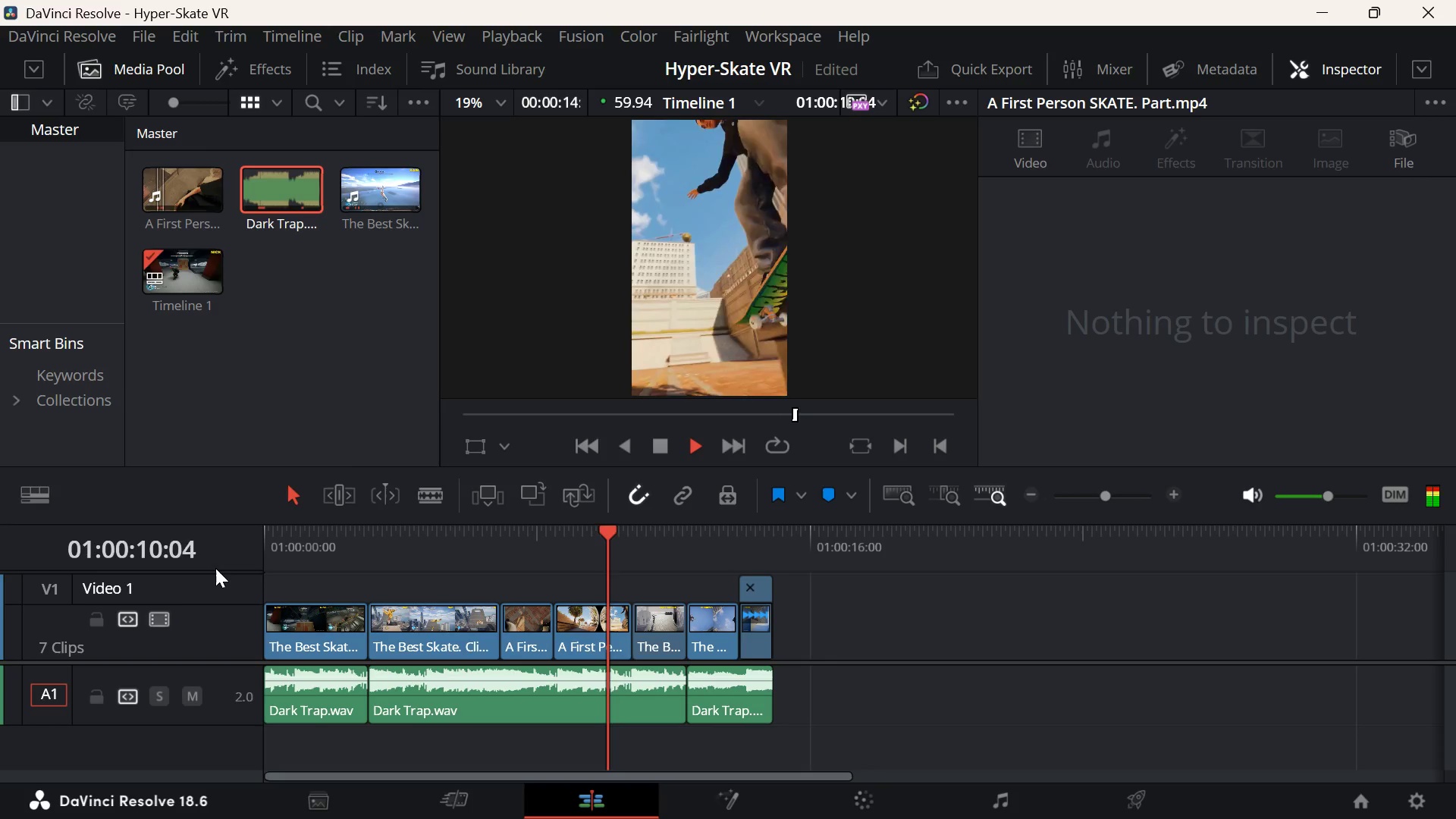 
key(Space)
 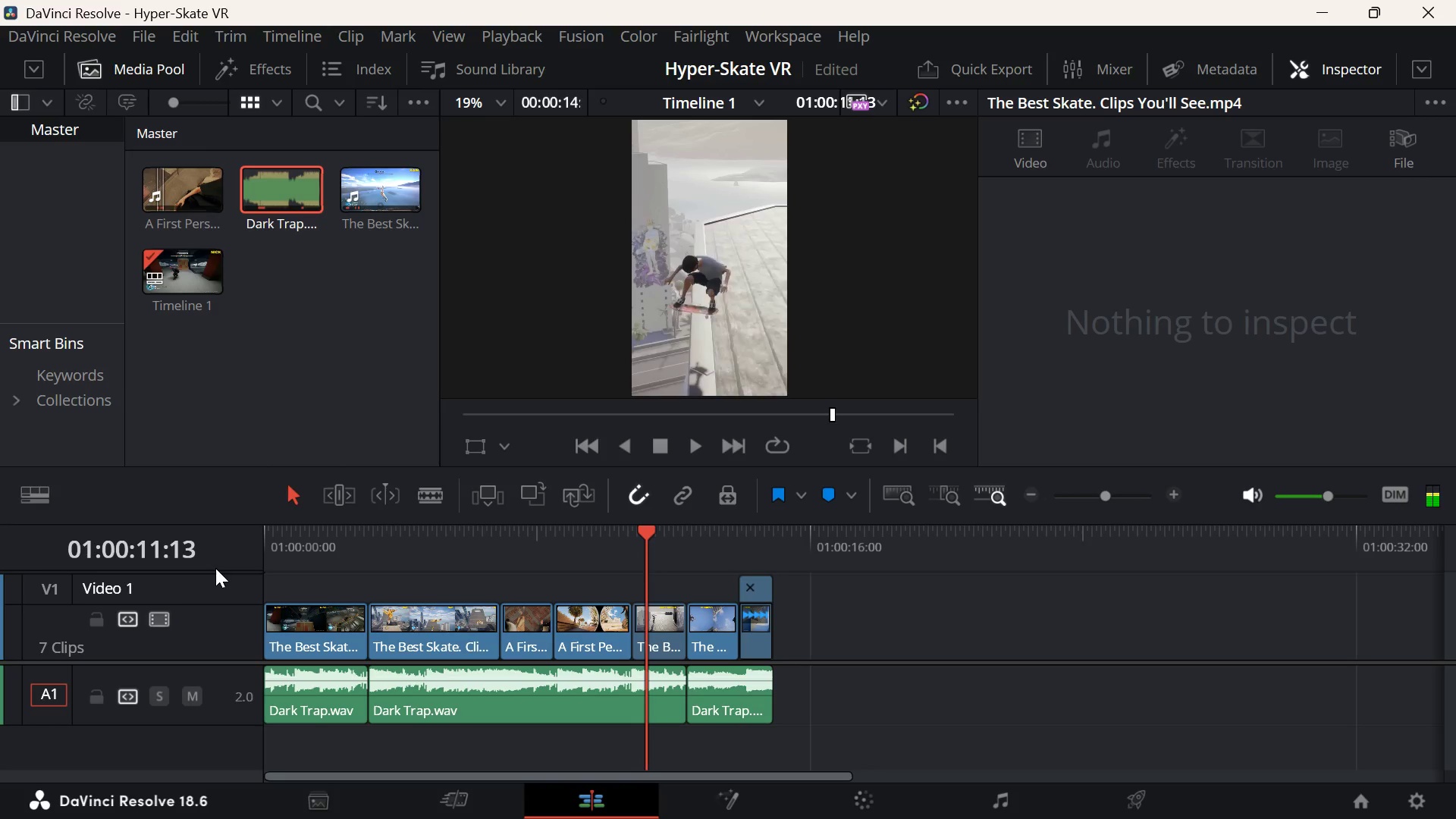 
key(ArrowUp)
 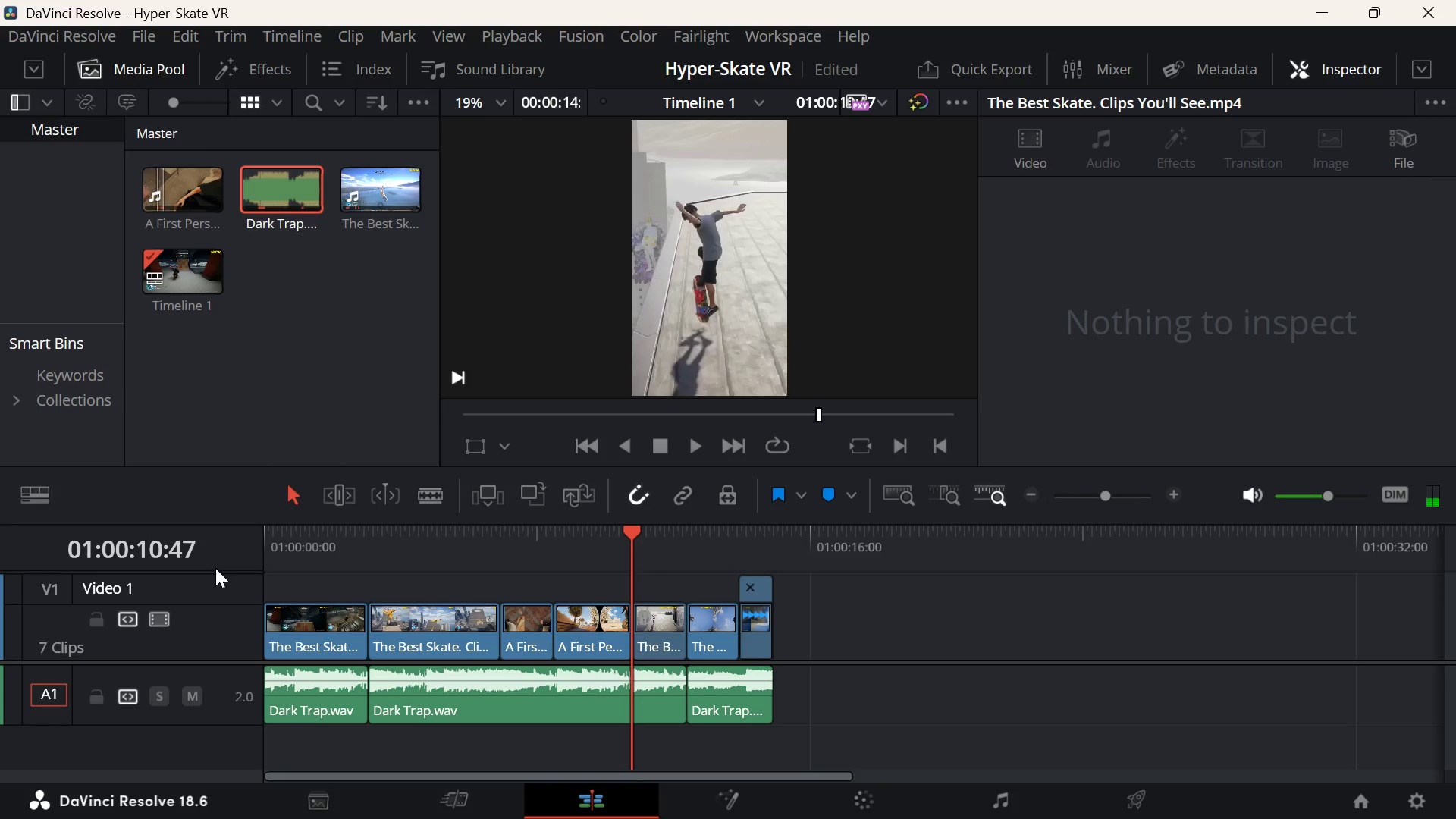 
key(Space)
 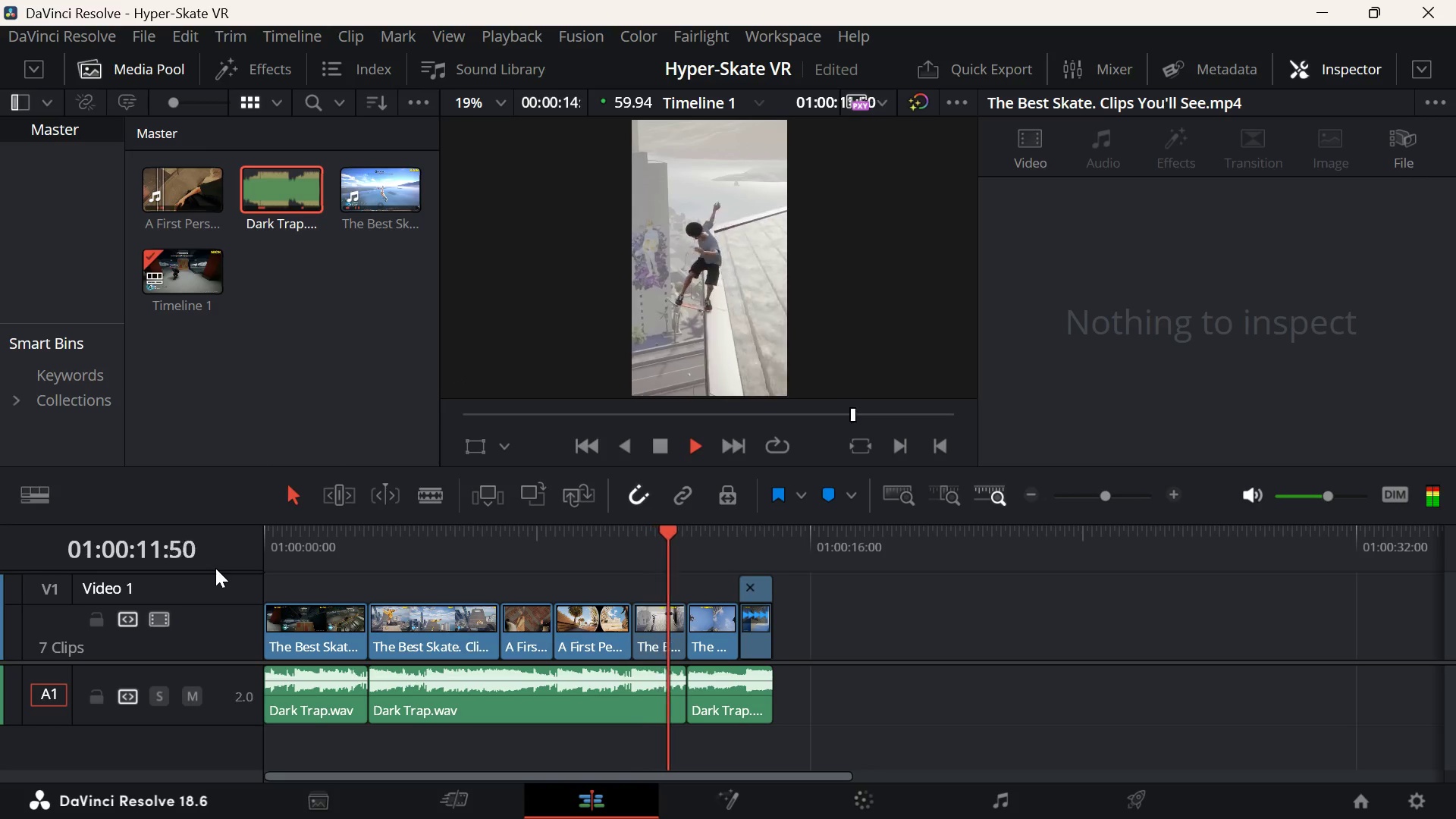 
key(Space)
 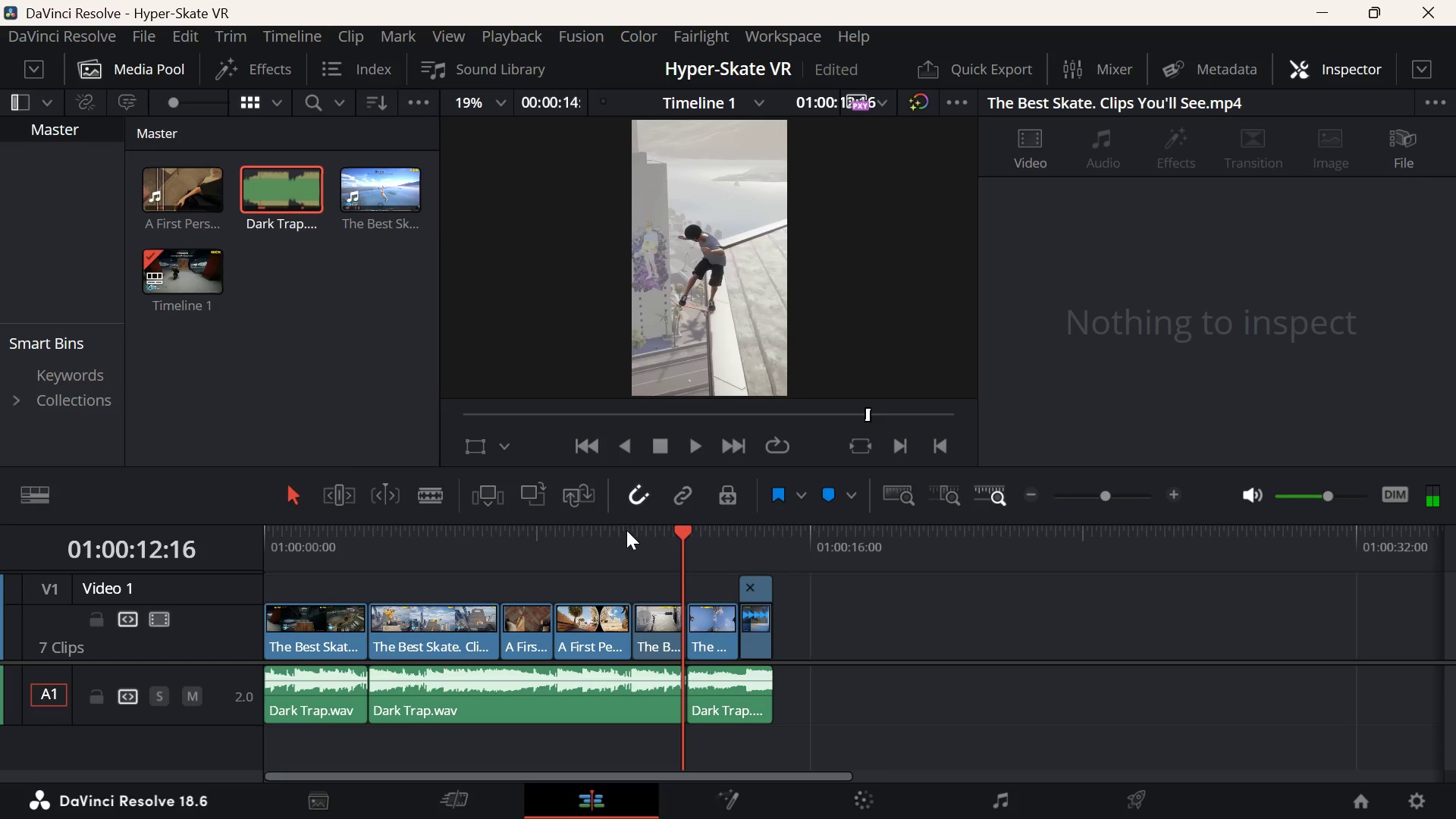 
left_click([623, 554])
 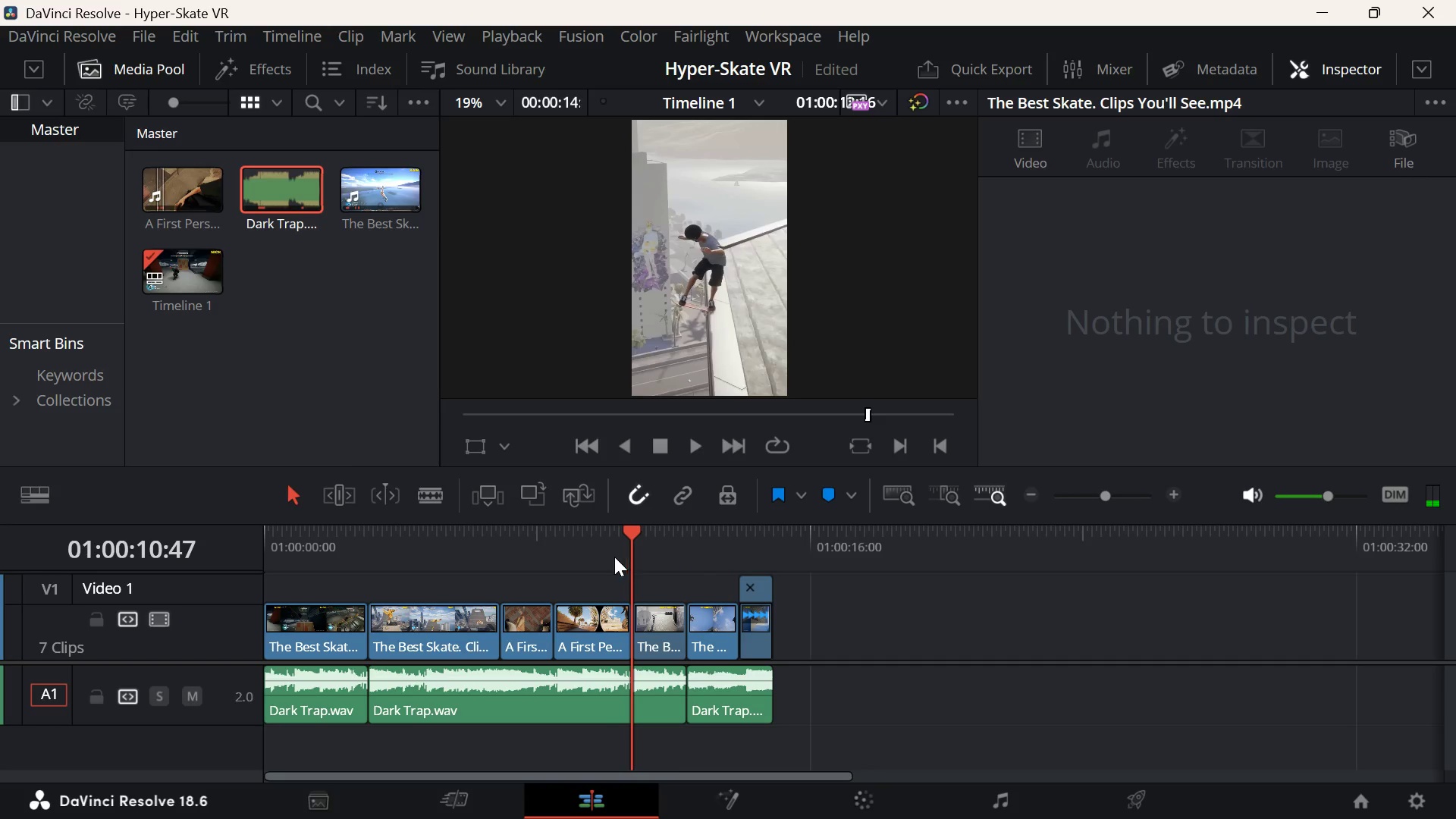 
left_click([614, 557])
 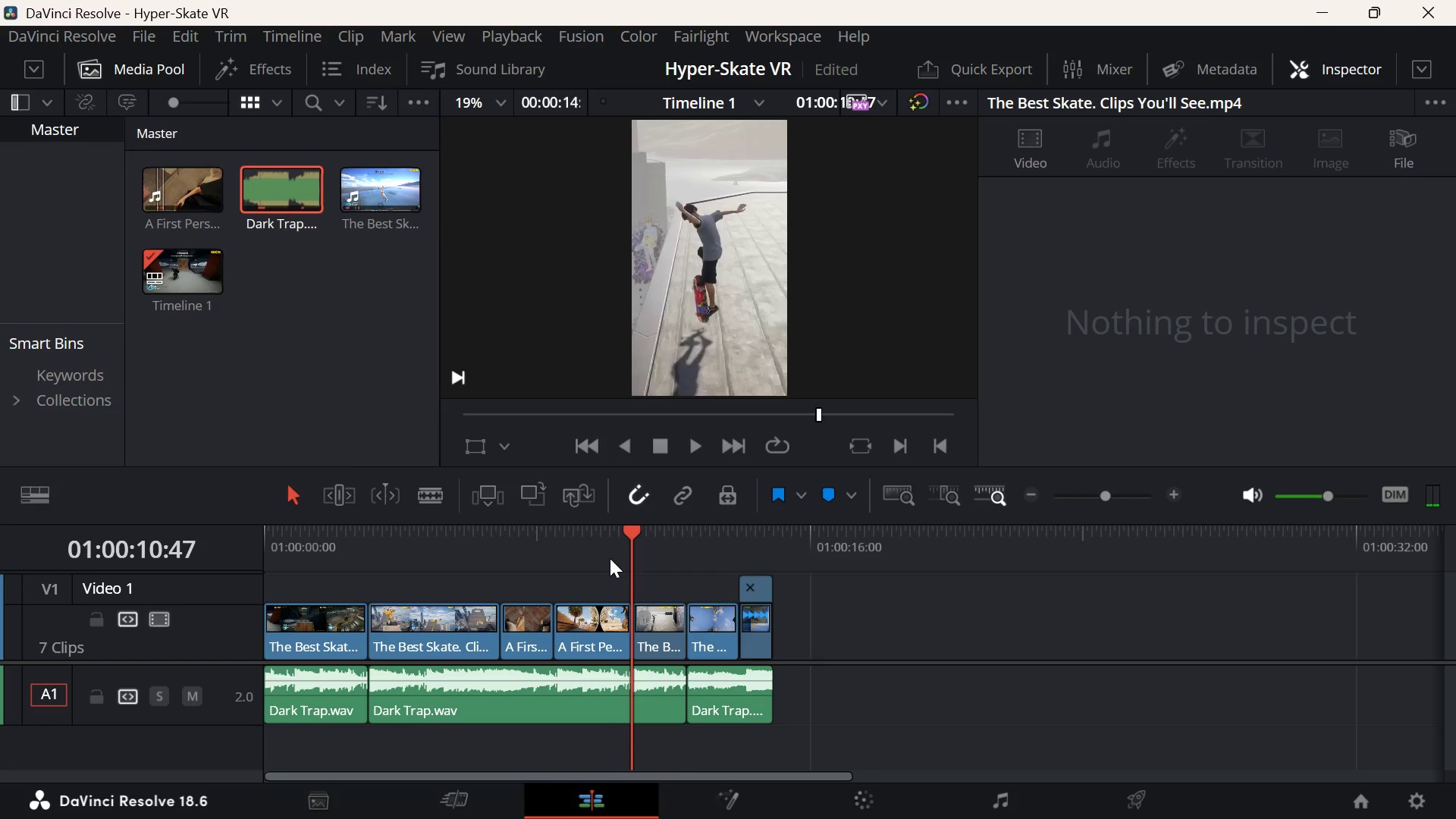 
left_click([608, 559])
 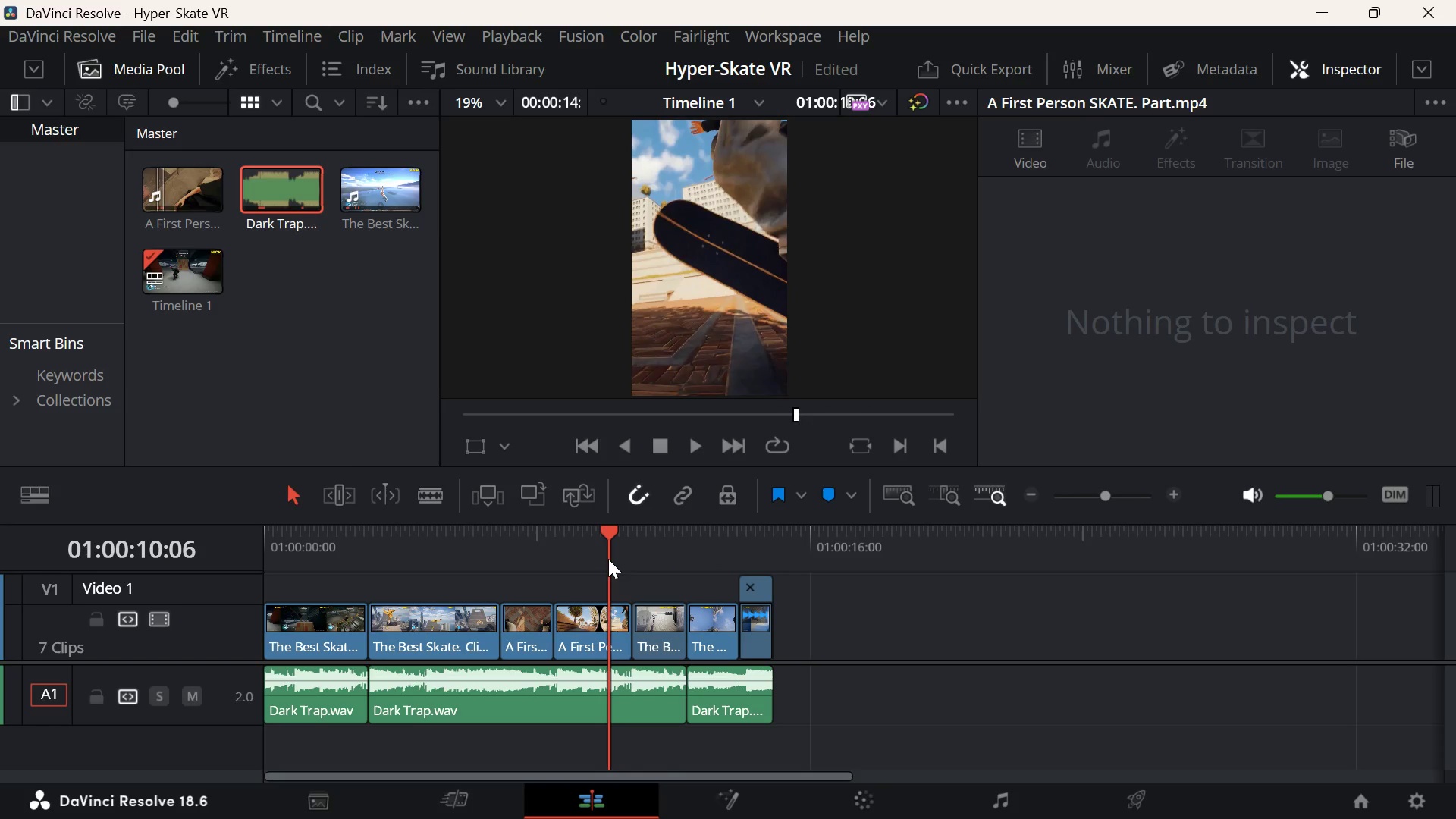 
key(Space)
 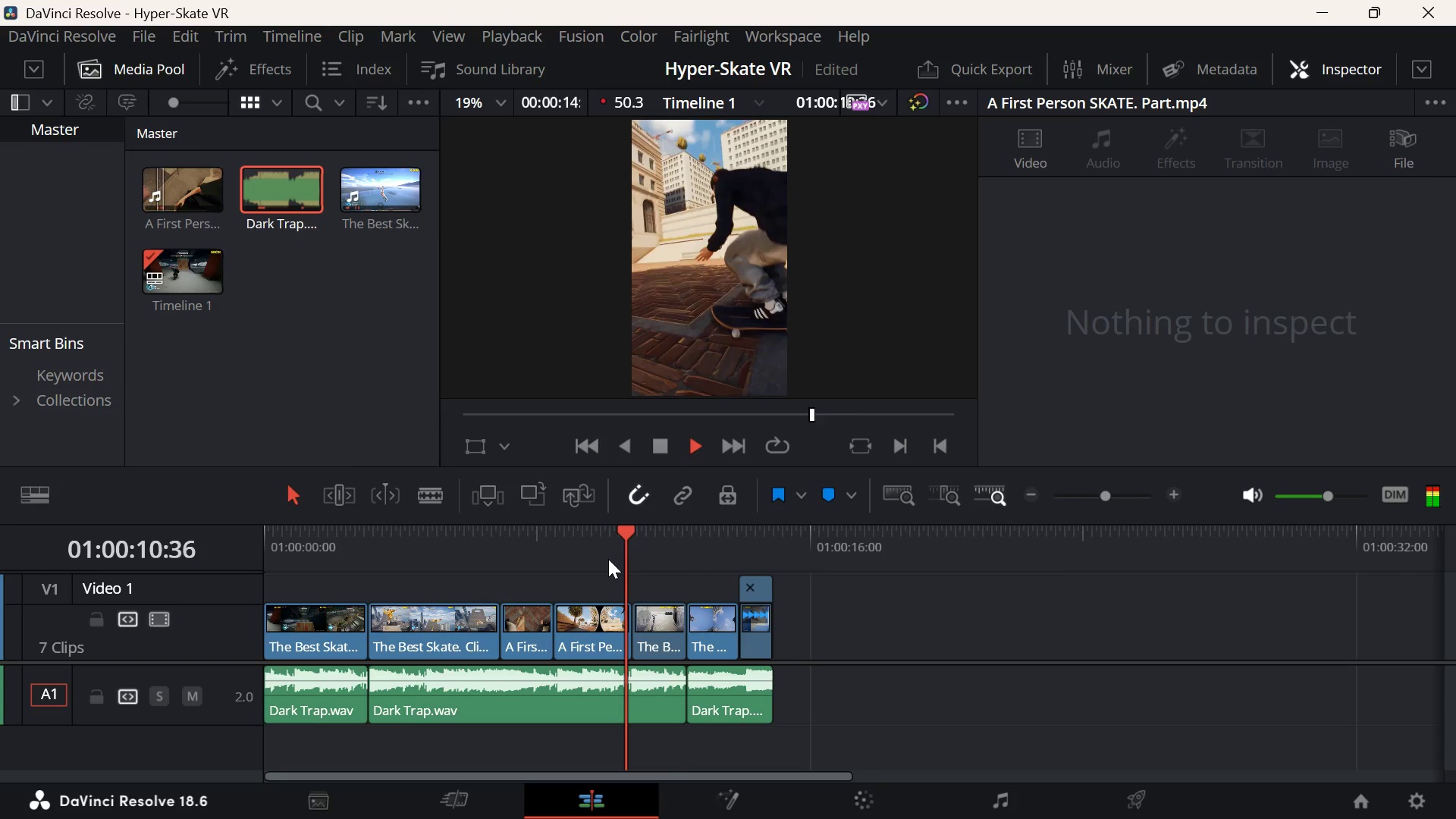 
key(Space)
 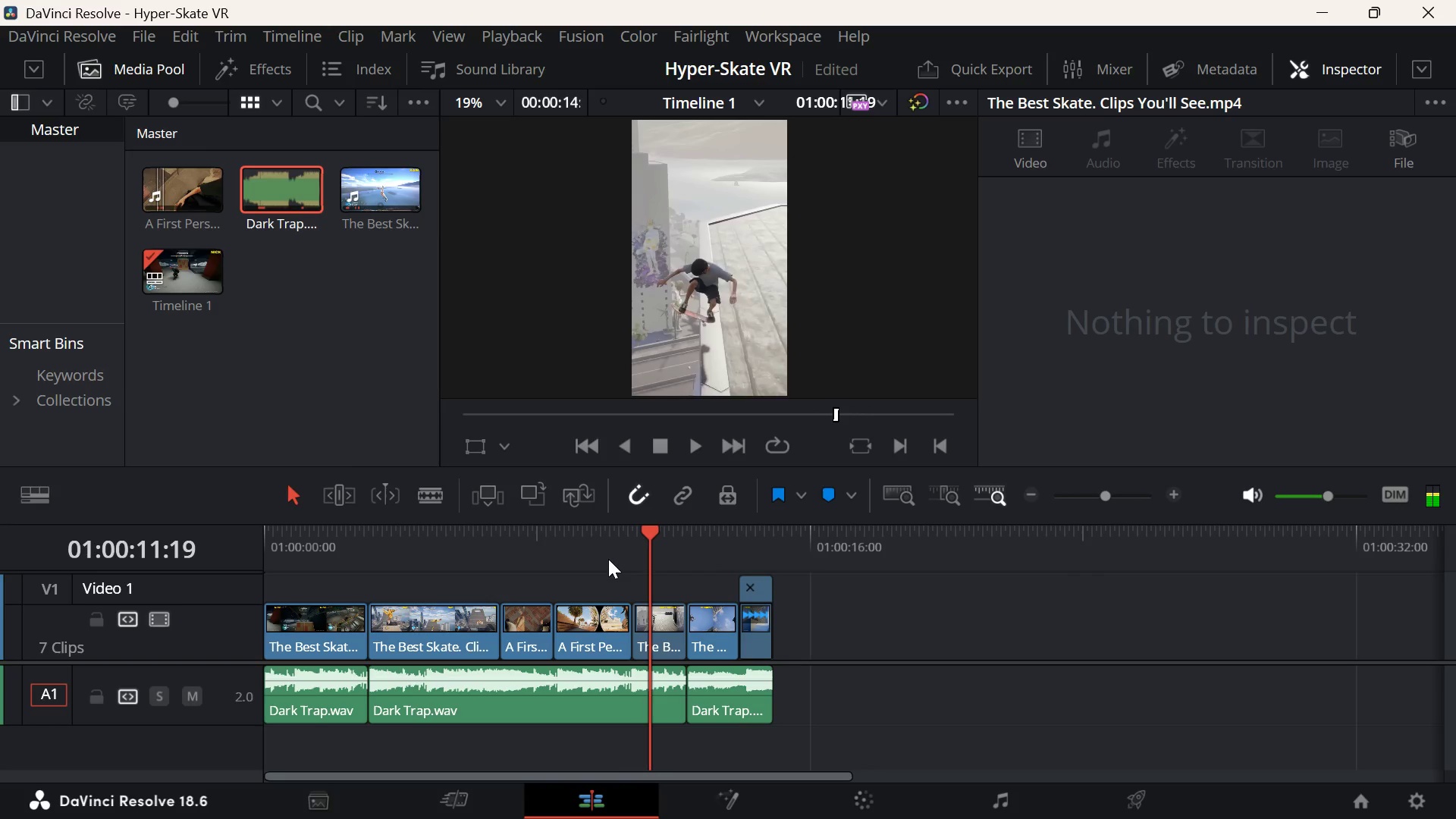 
key(ArrowUp)
 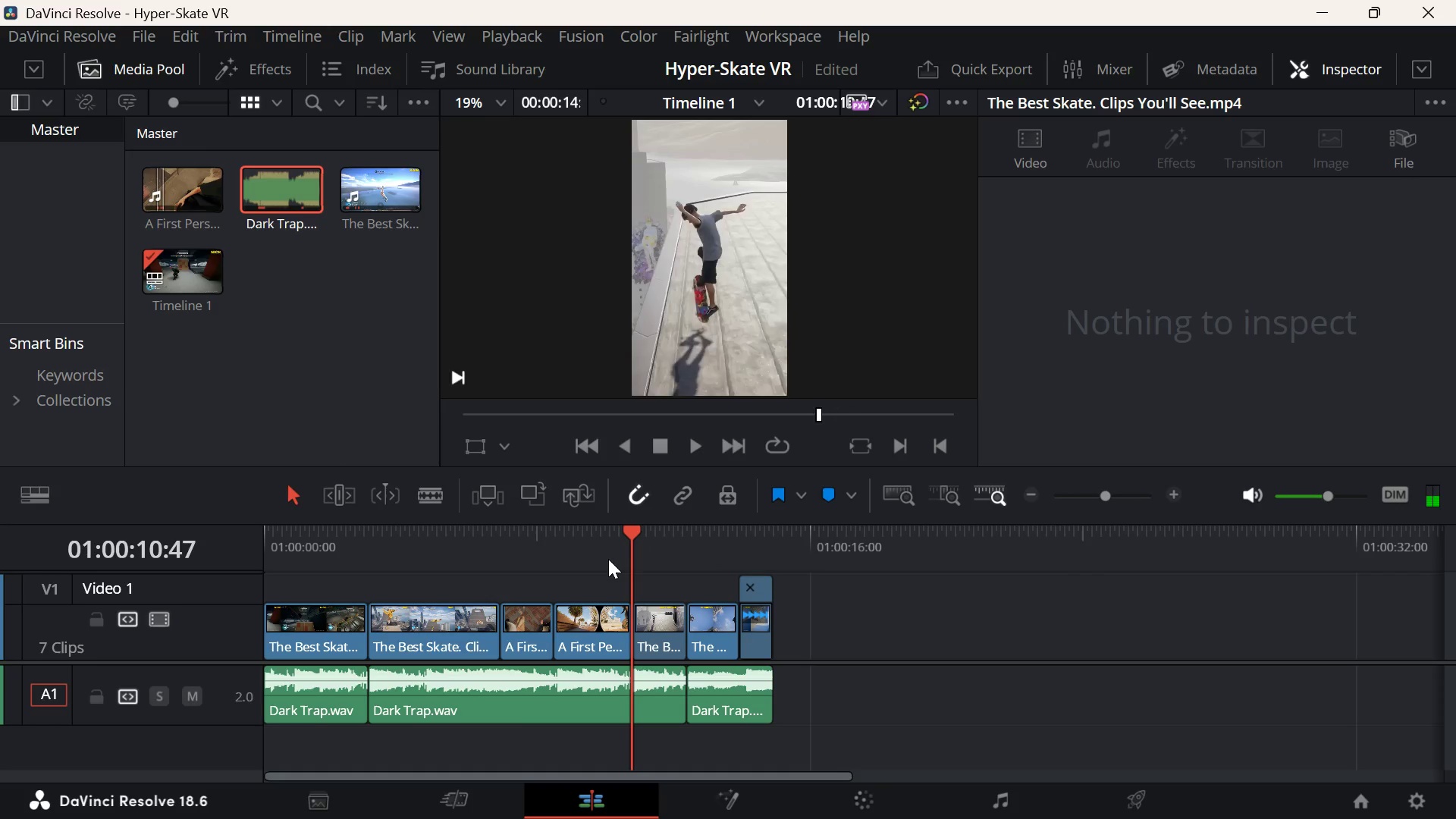 
key(Space)
 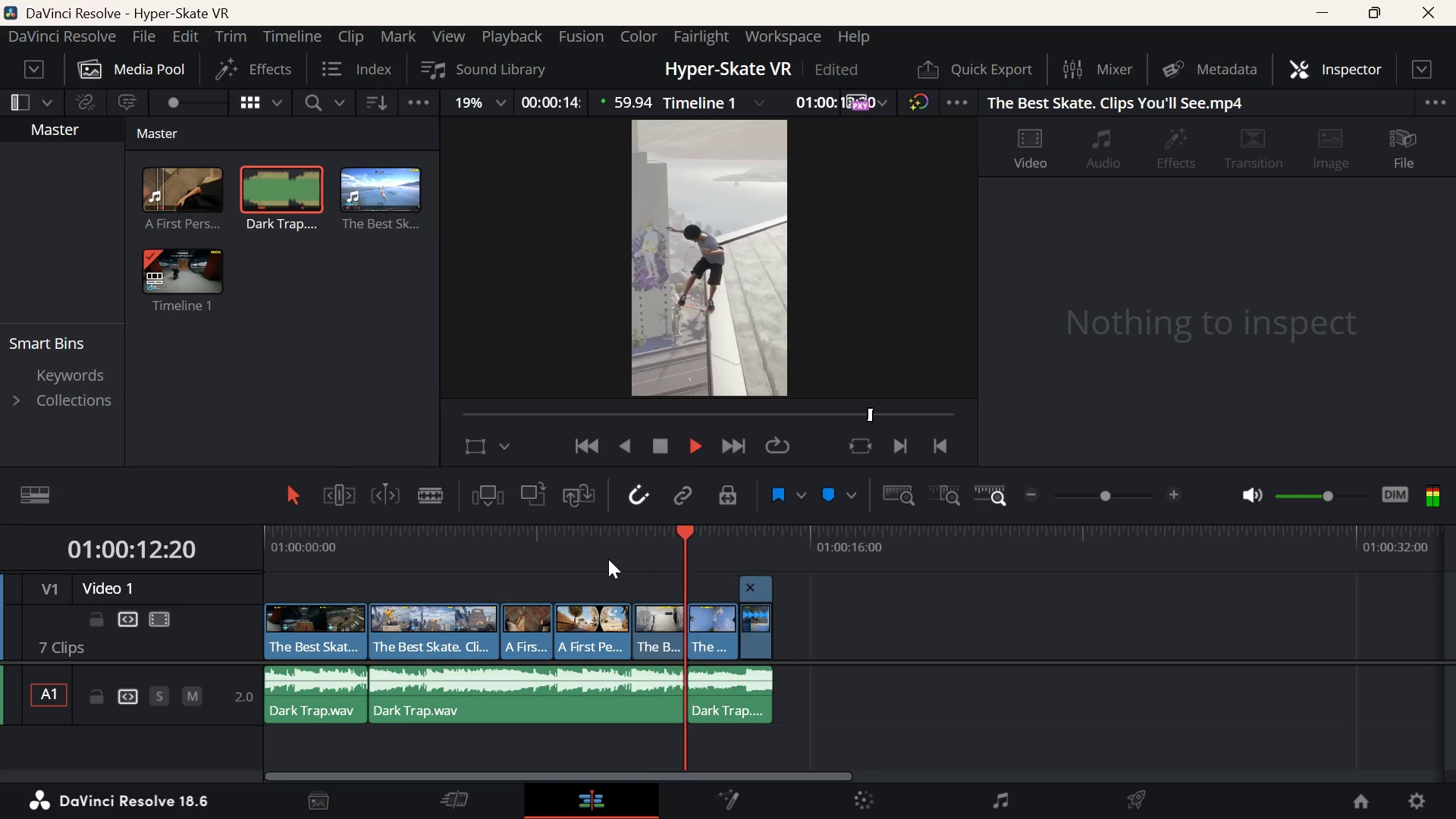 
key(Space)
 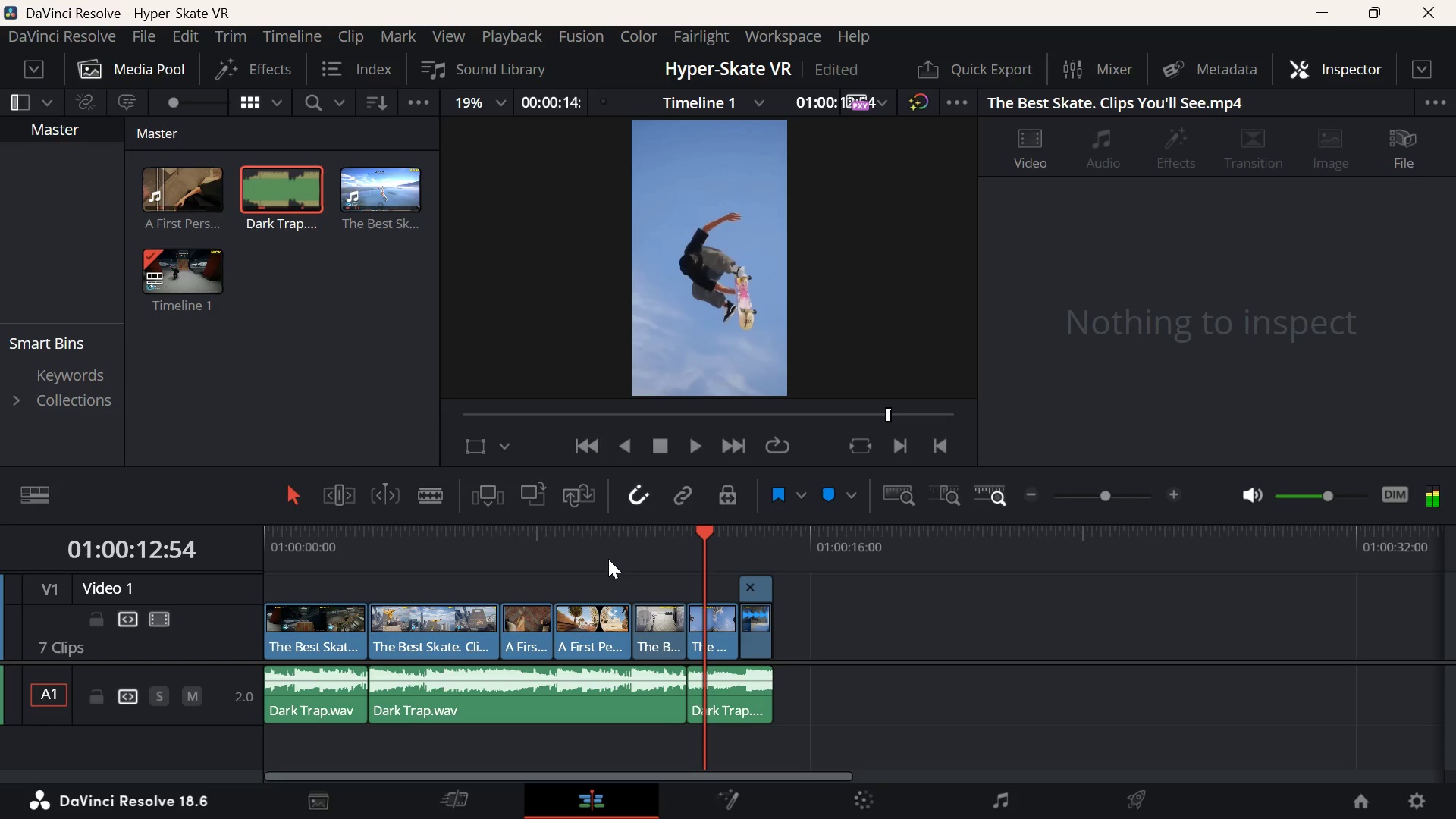 
key(ArrowUp)
 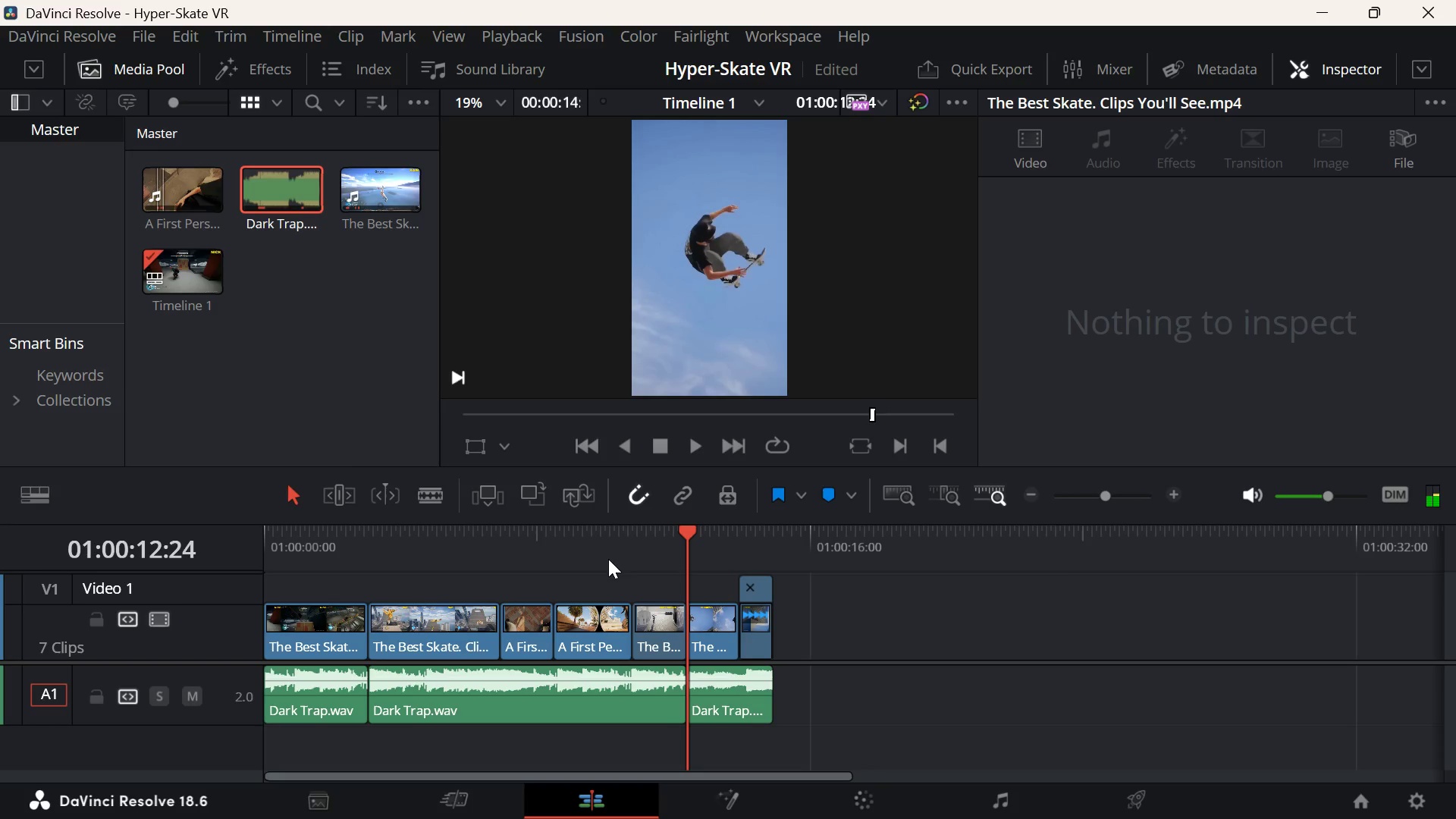 
key(Space)
 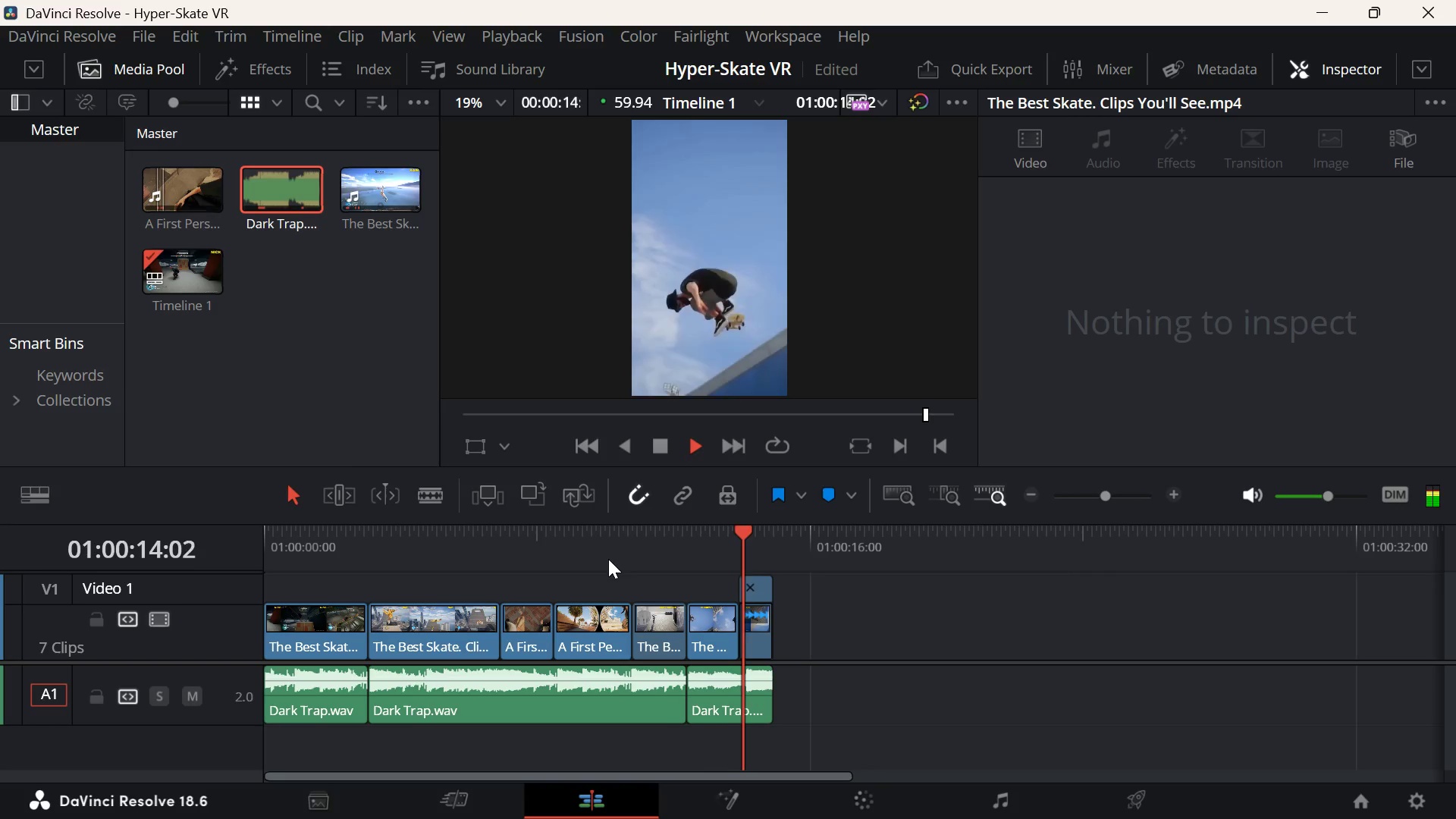 
key(Space)
 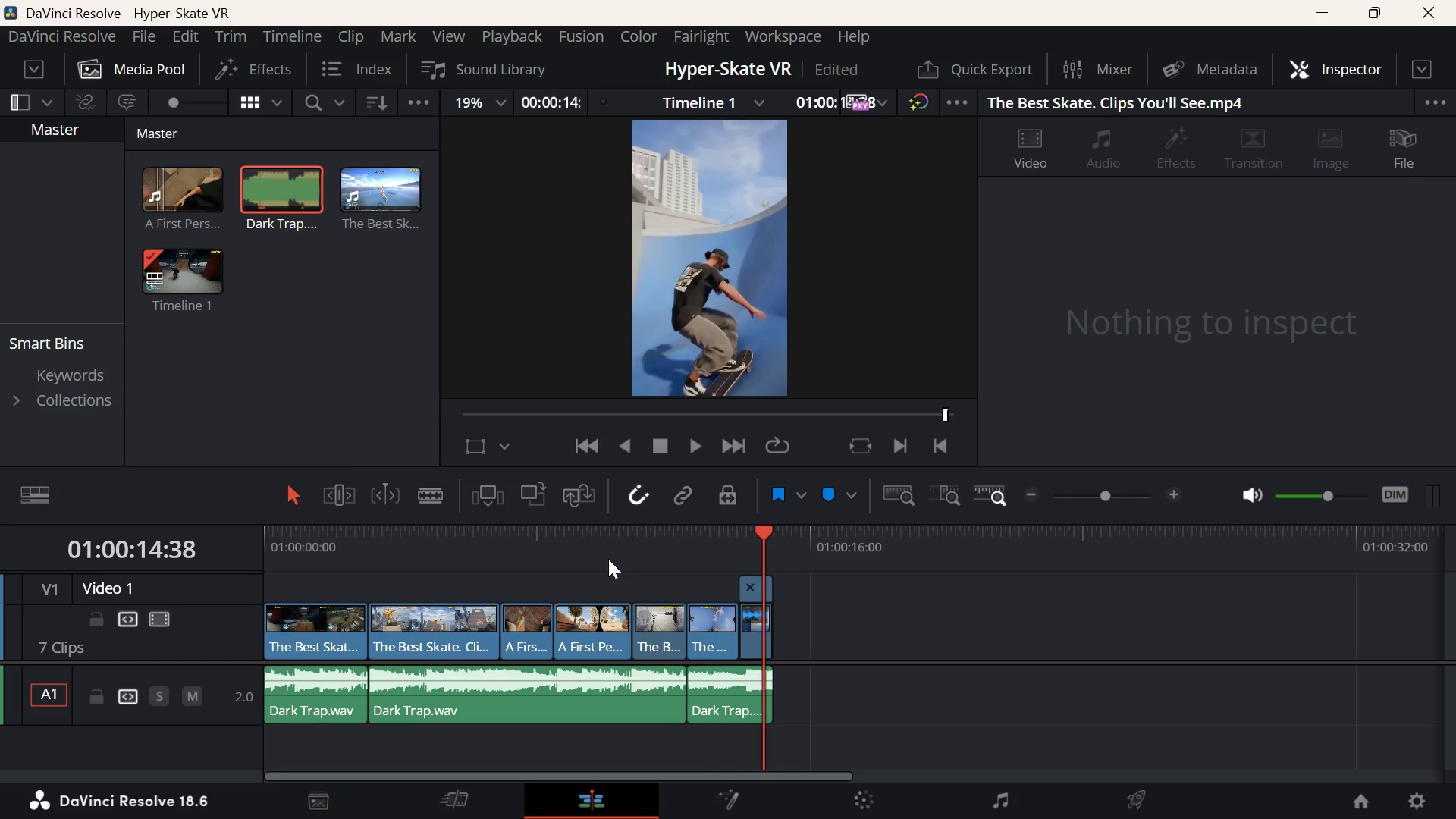 
wait(6.28)
 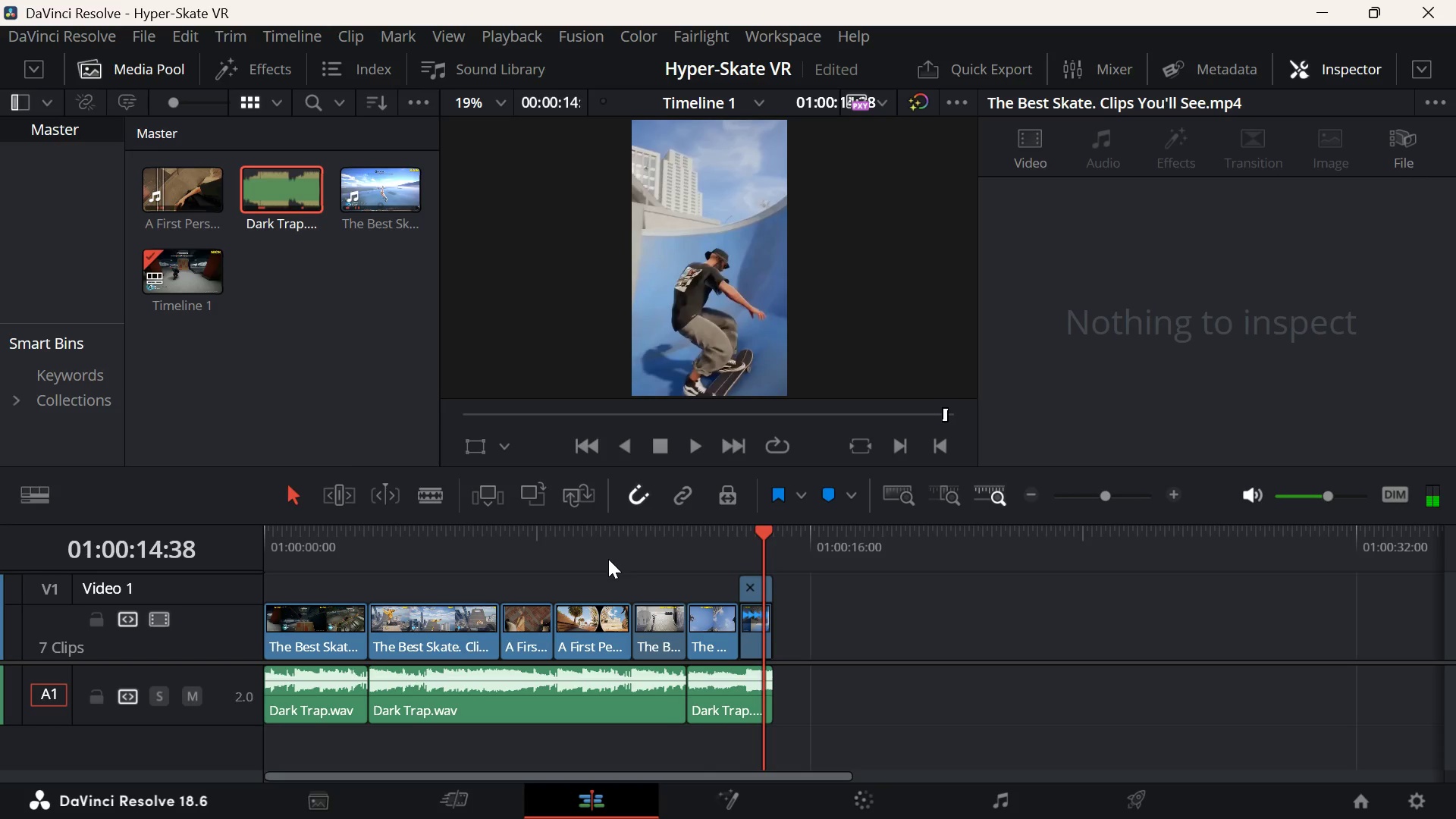 
left_click([1126, 494])
 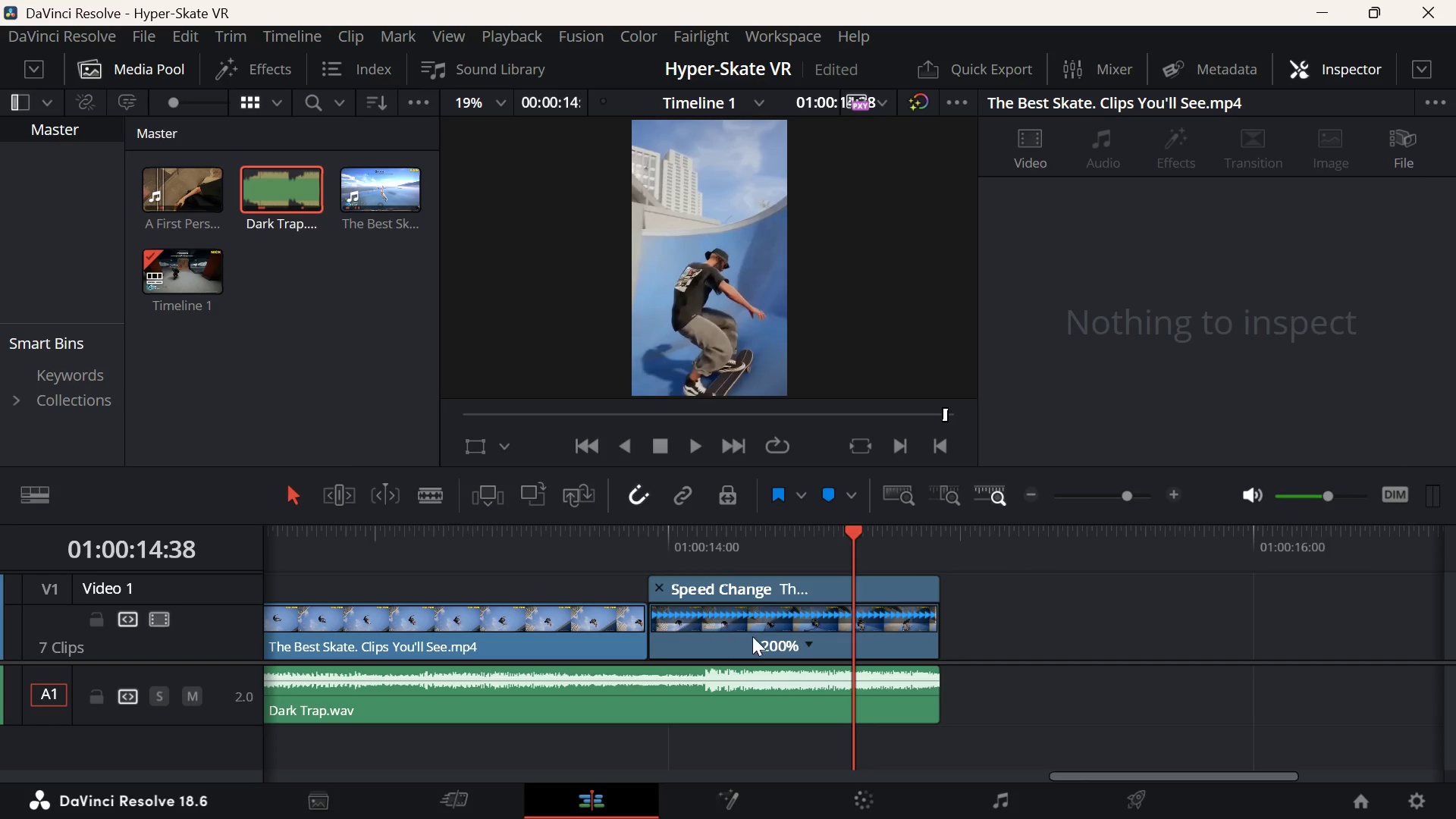 
scroll: coordinate [753, 637], scroll_direction: up, amount: 4.0
 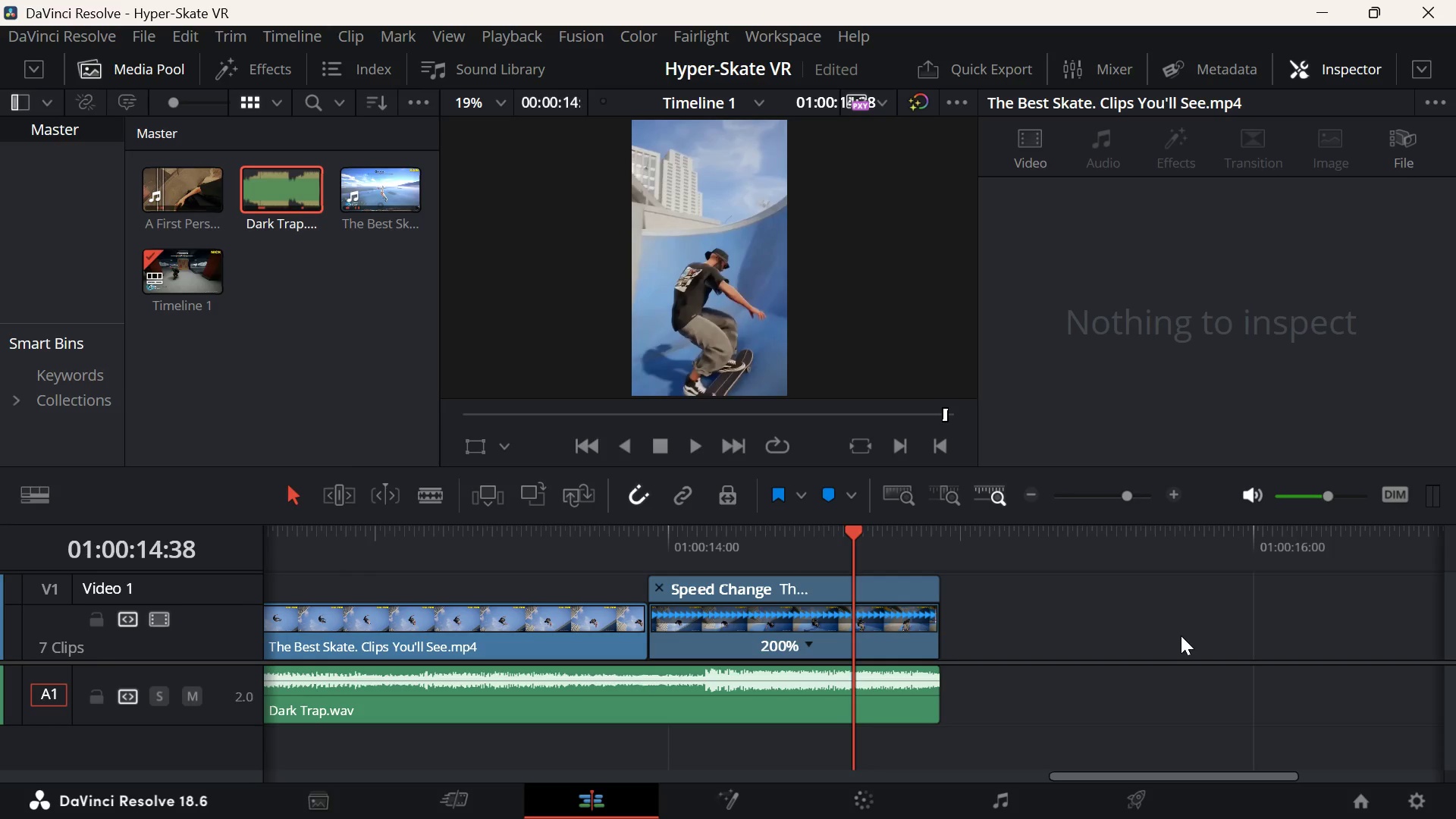 
hold_key(key=ControlLeft, duration=0.92)
scroll: coordinate [1181, 635], scroll_direction: up, amount: 7.0
 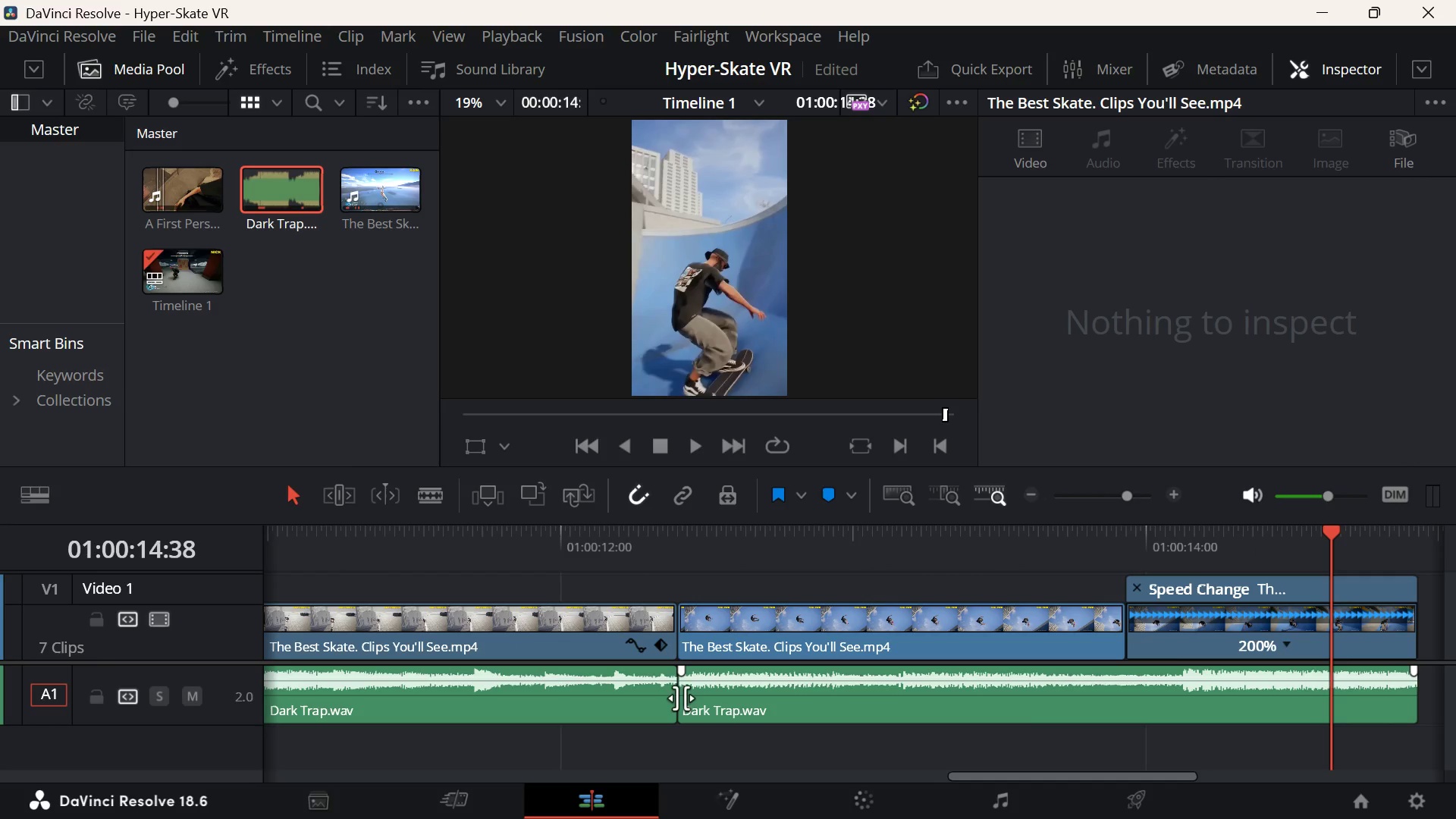 
left_click([677, 698])
 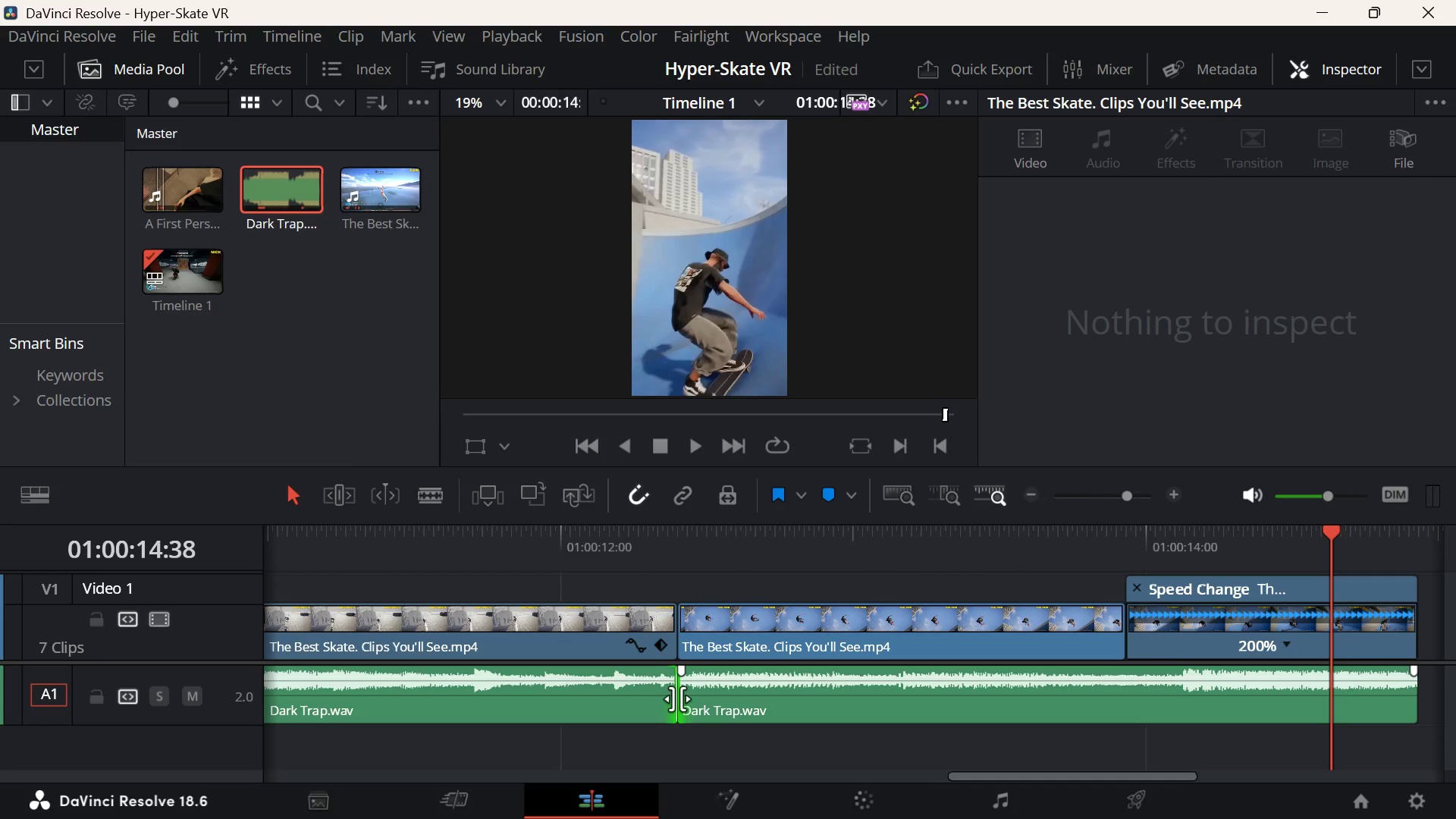 
right_click([677, 698])
 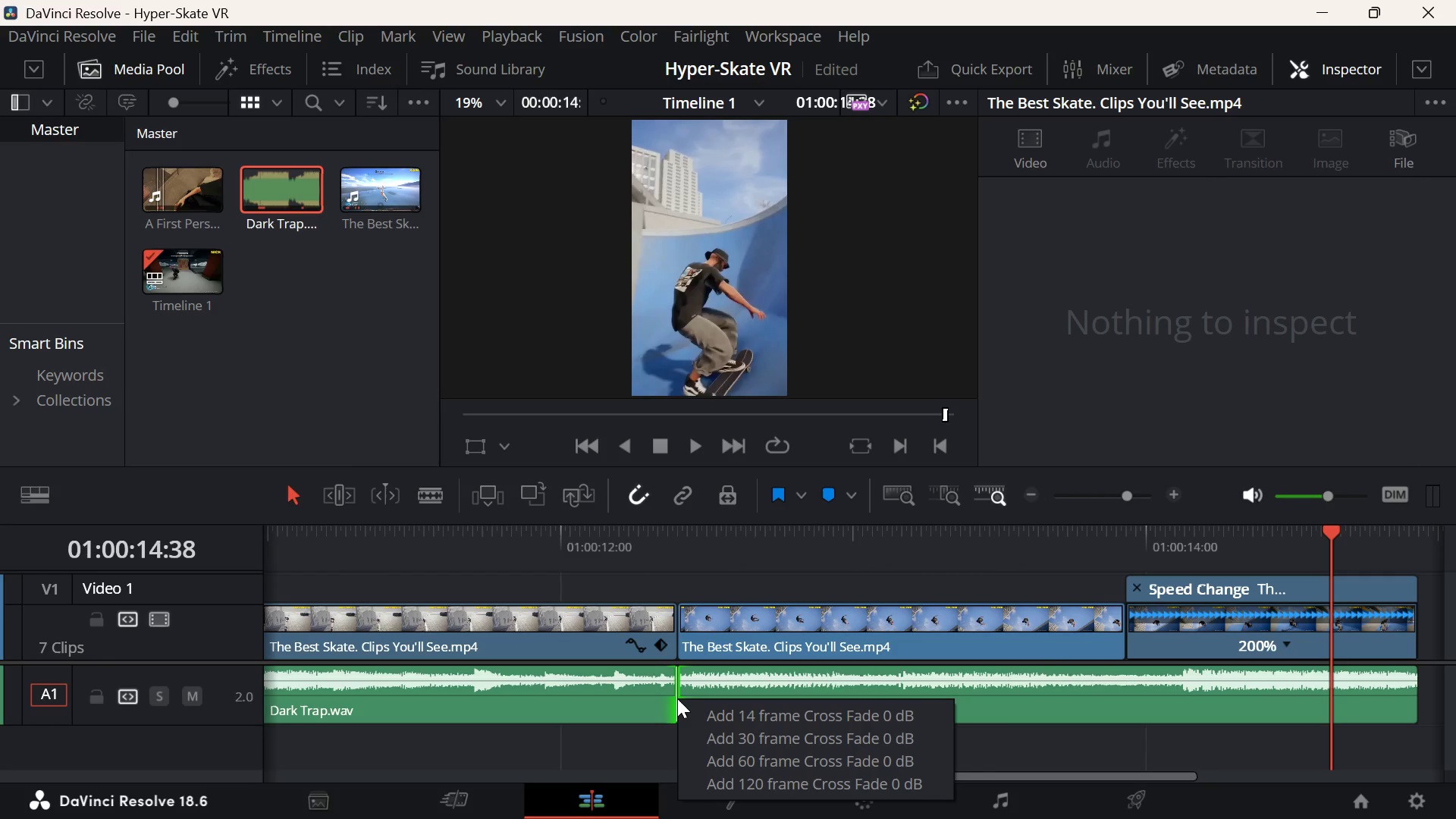 
left_click([755, 760])
 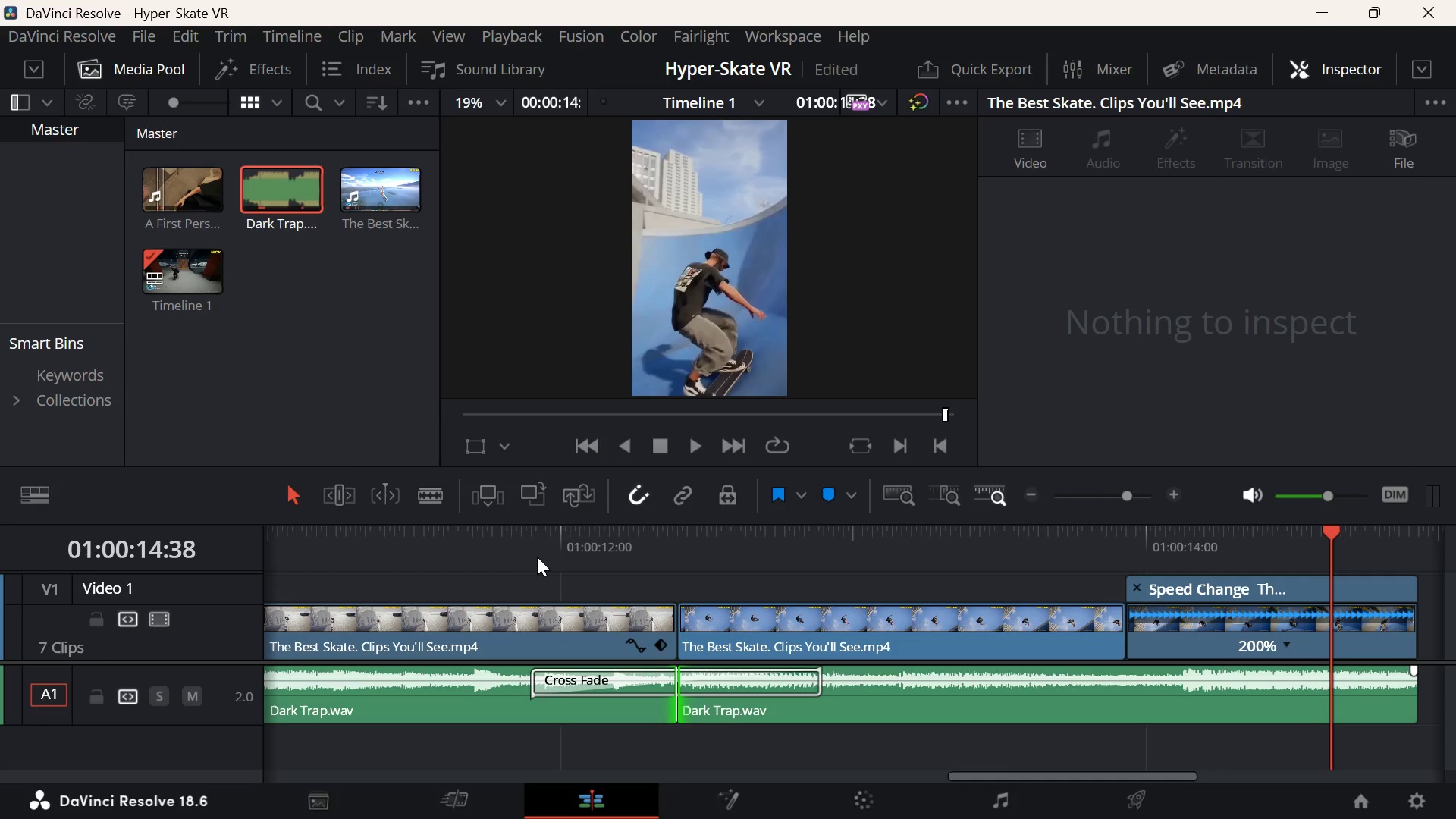 
left_click([526, 566])
 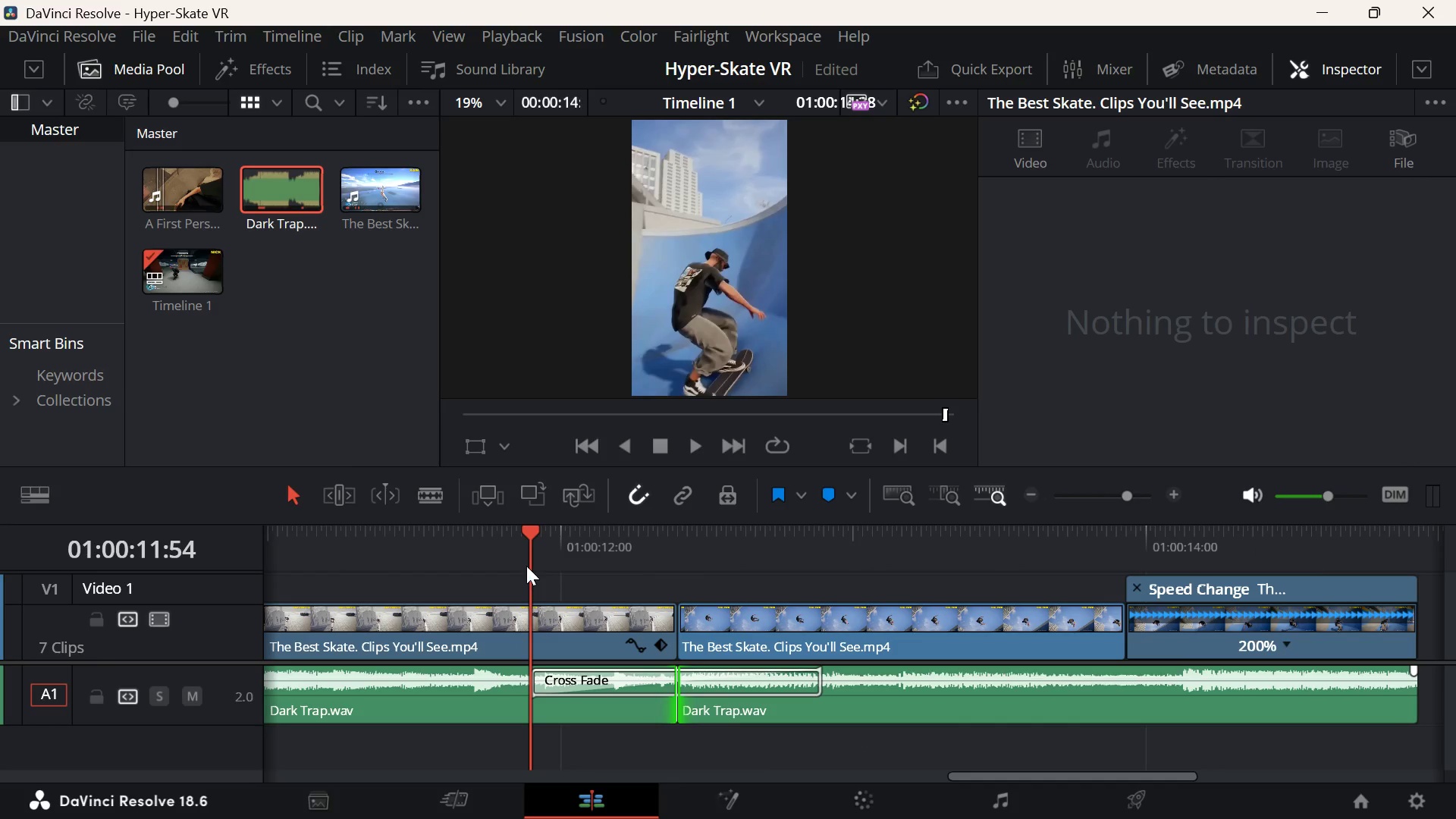 
key(Space)
 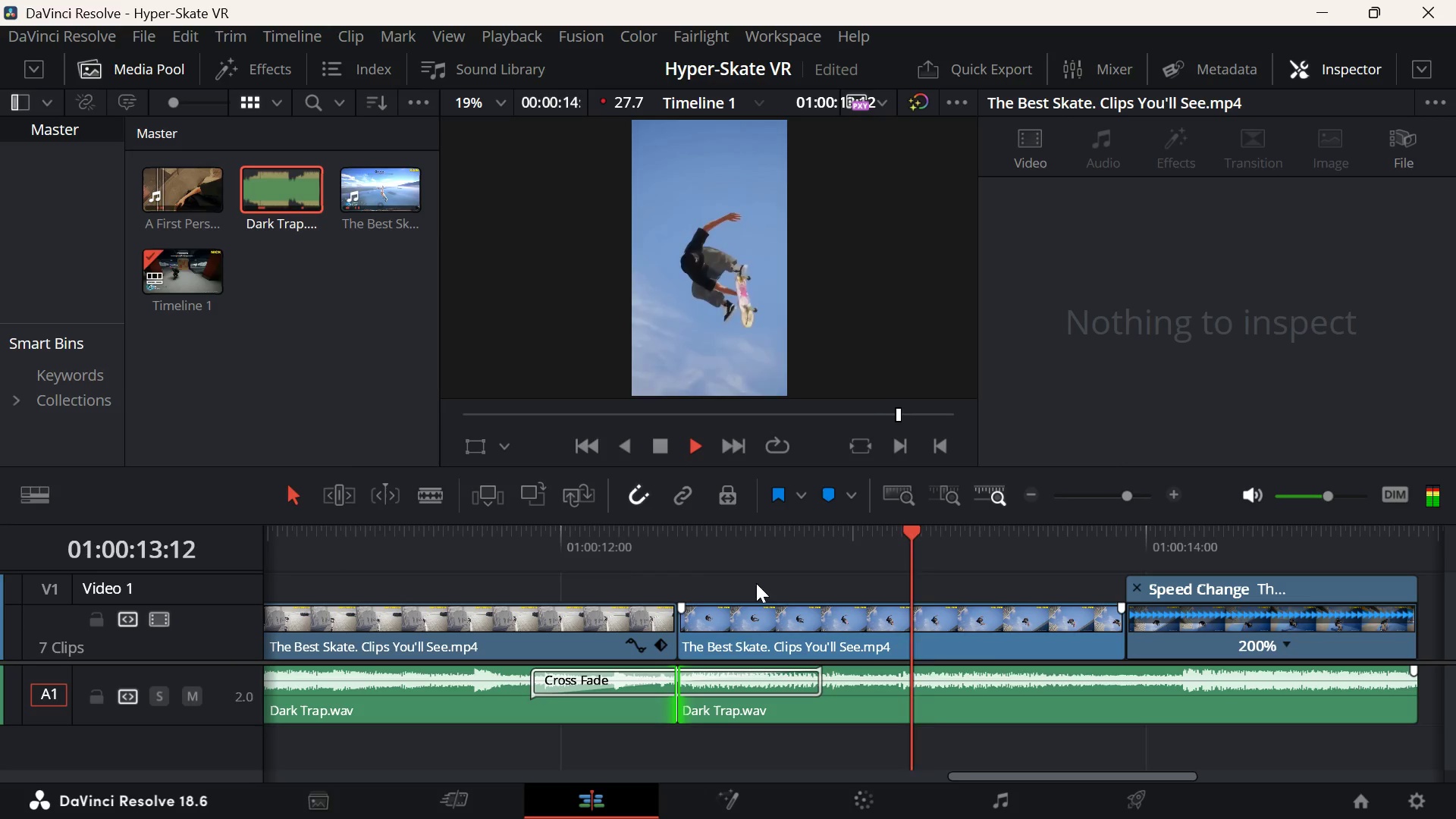 
key(Space)
 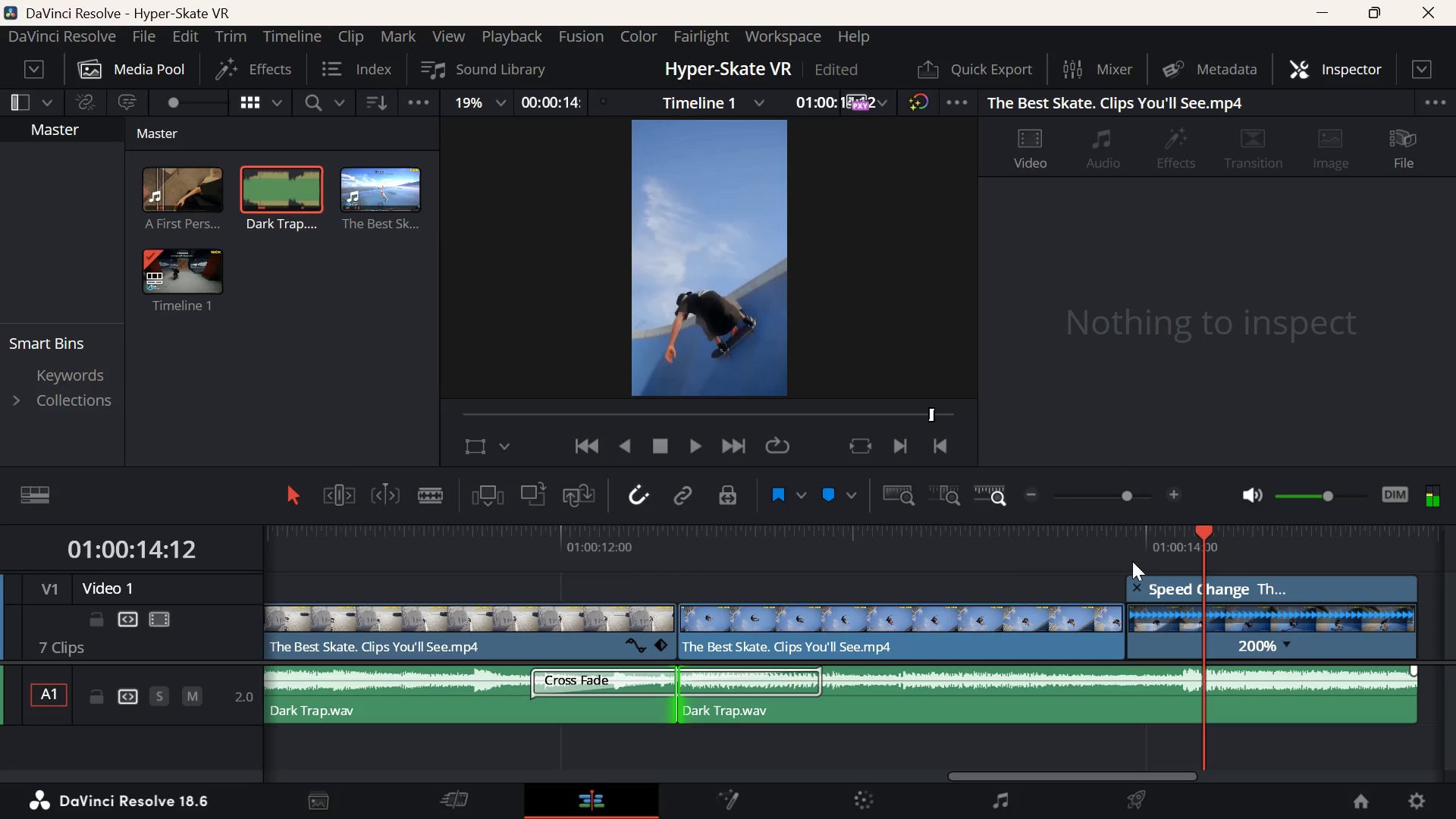 
left_click([1137, 542])
 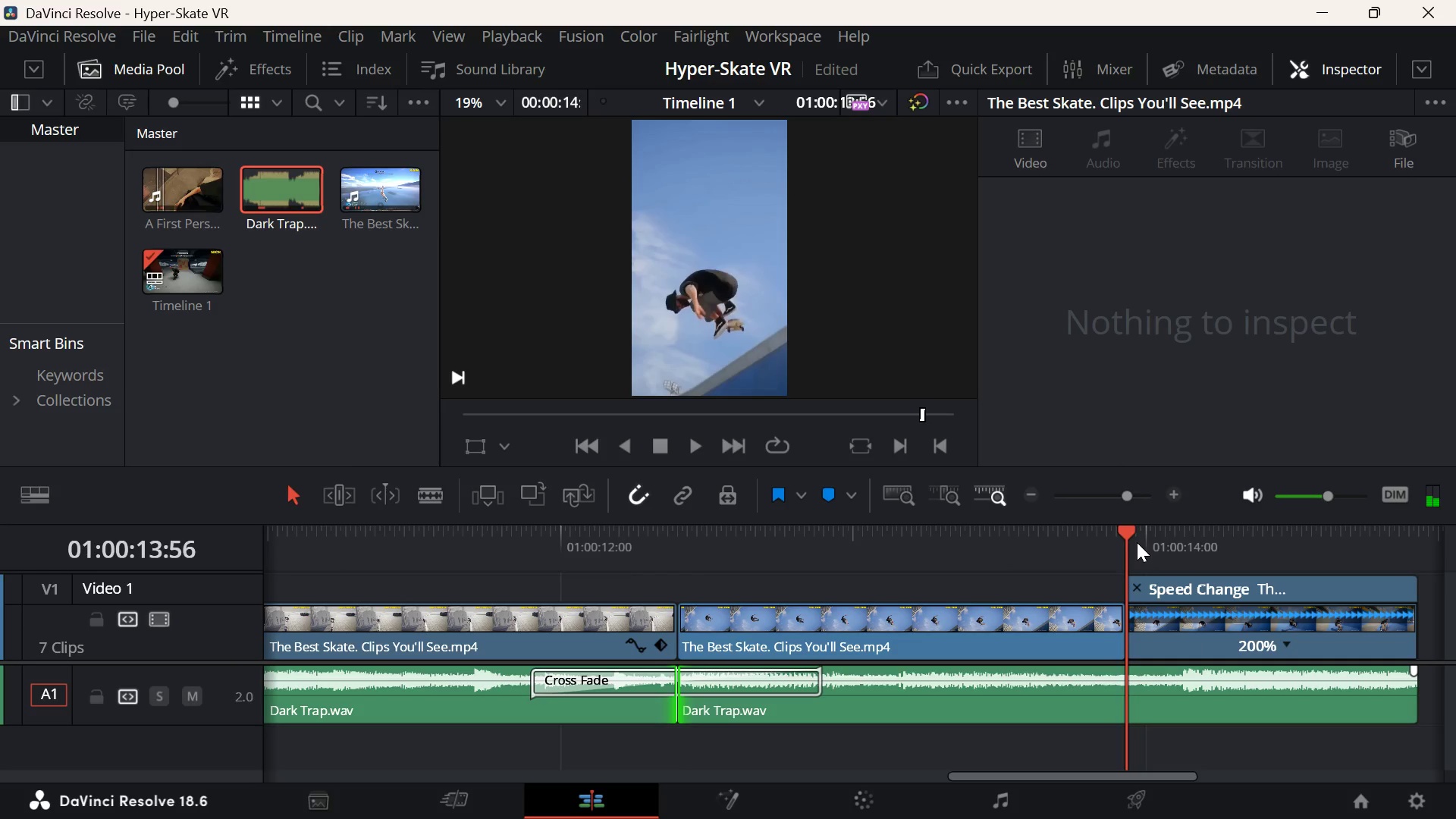 
key(ArrowUp)
 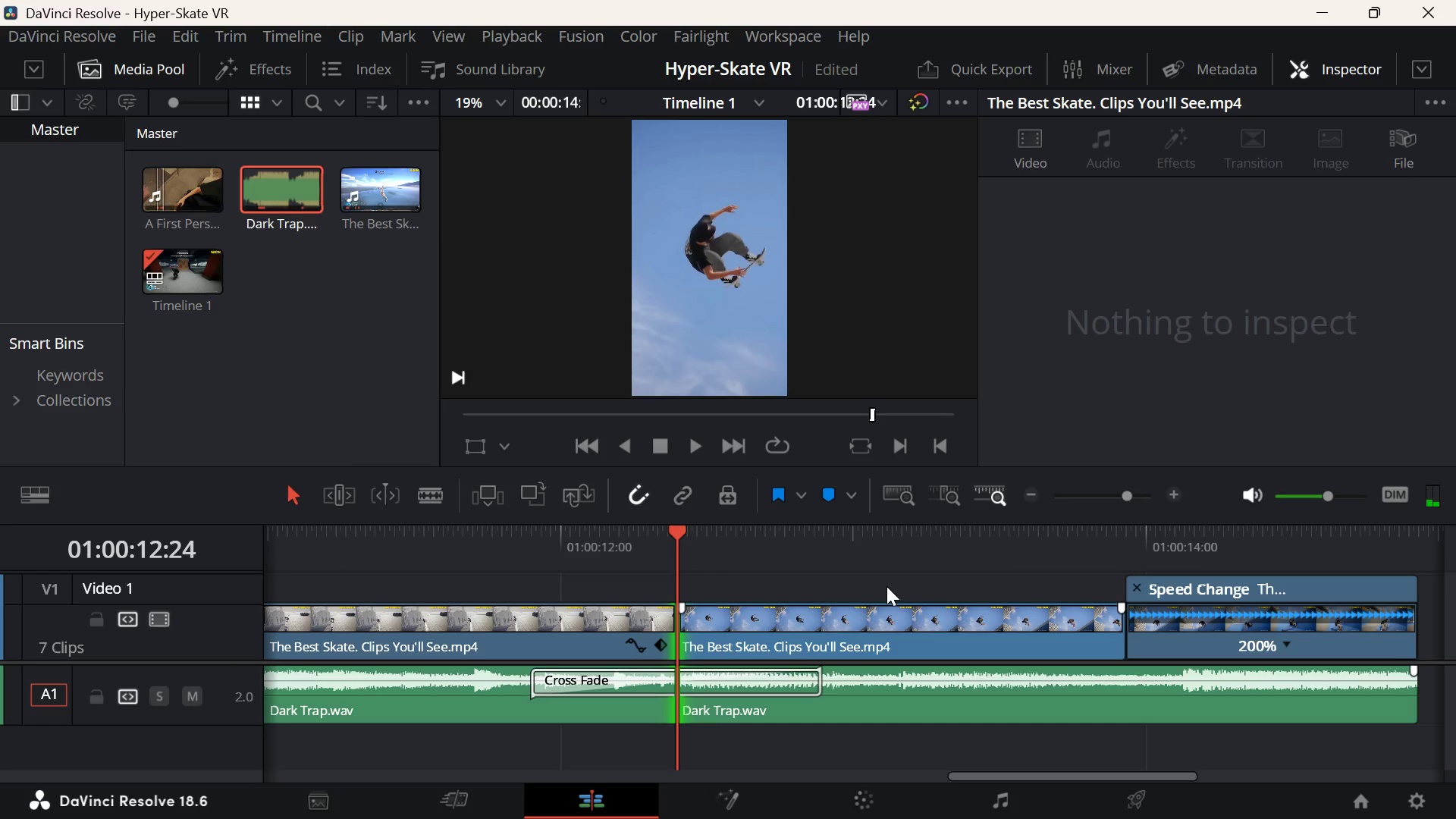 
key(ArrowDown)
 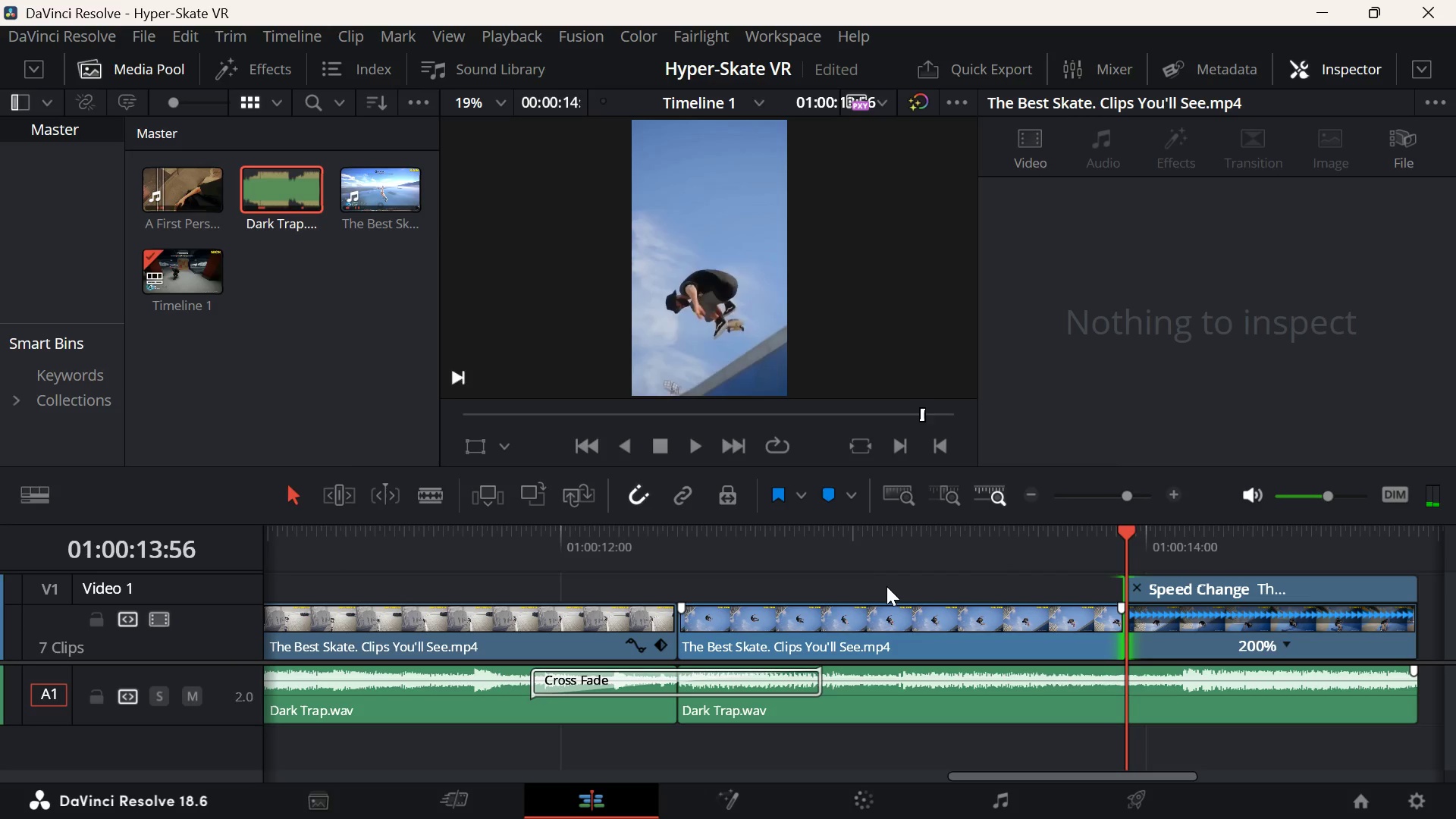 
key(Space)
 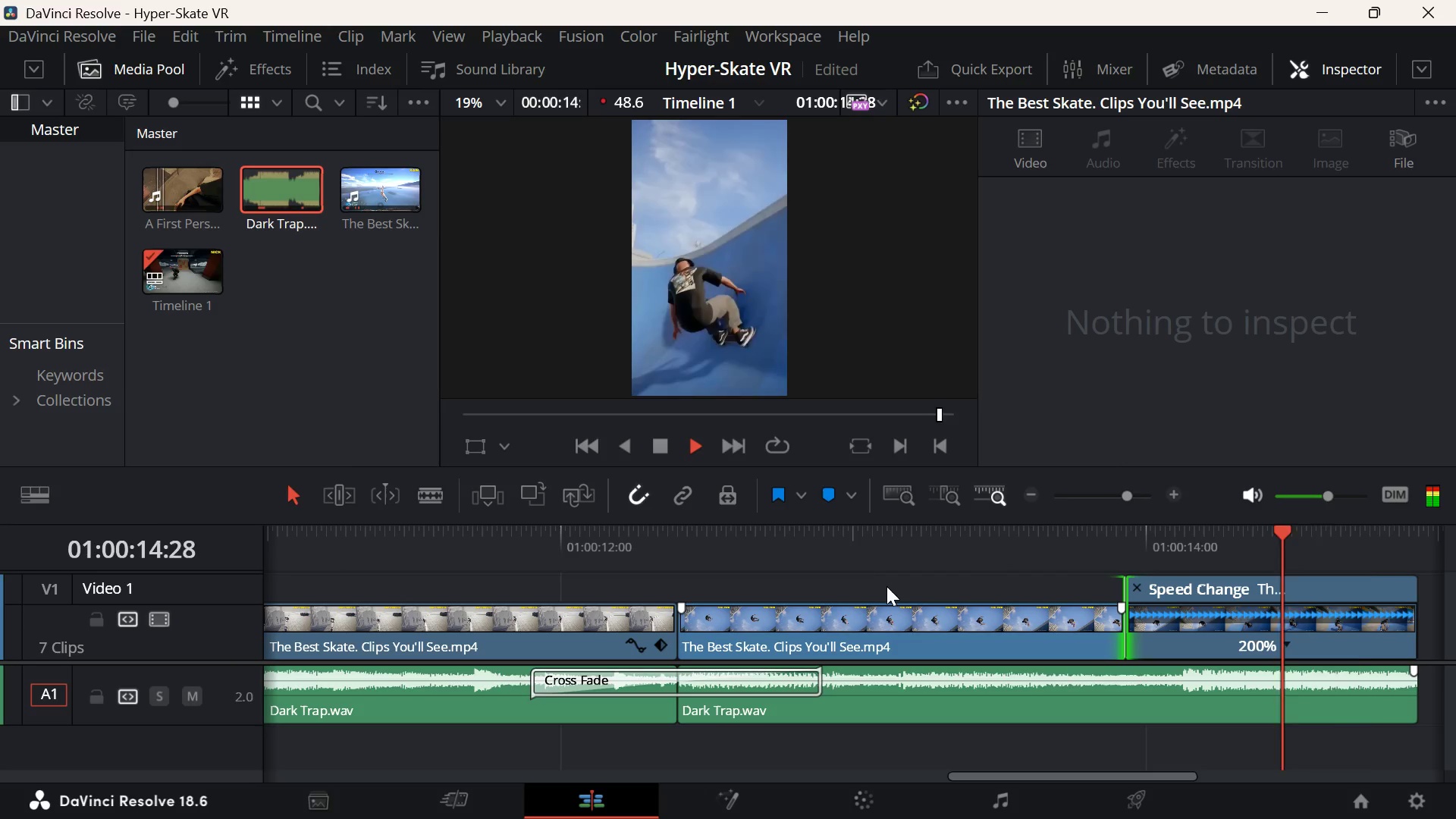 
key(Space)
 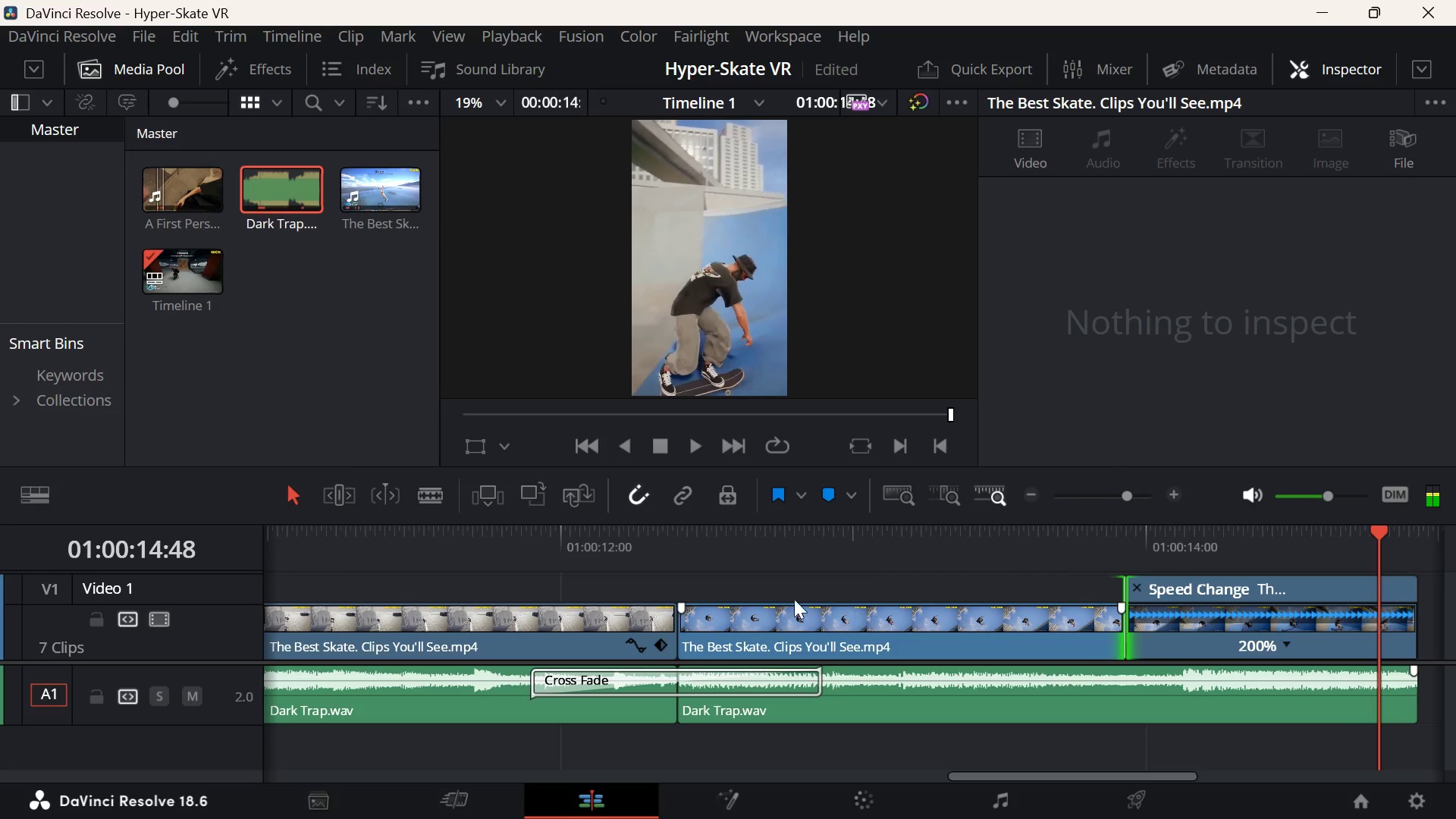 
left_click([788, 544])
 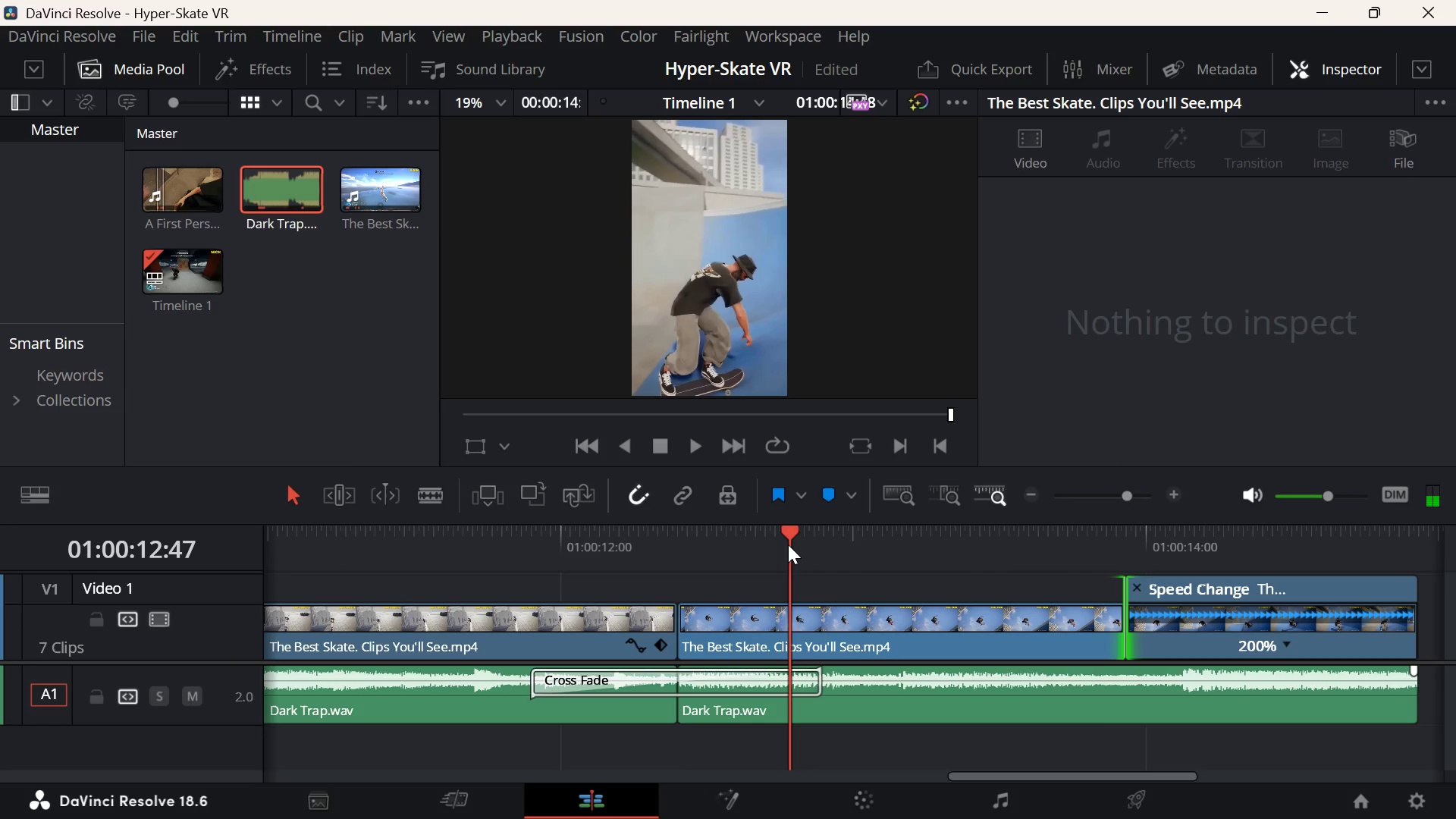 
key(ArrowUp)
 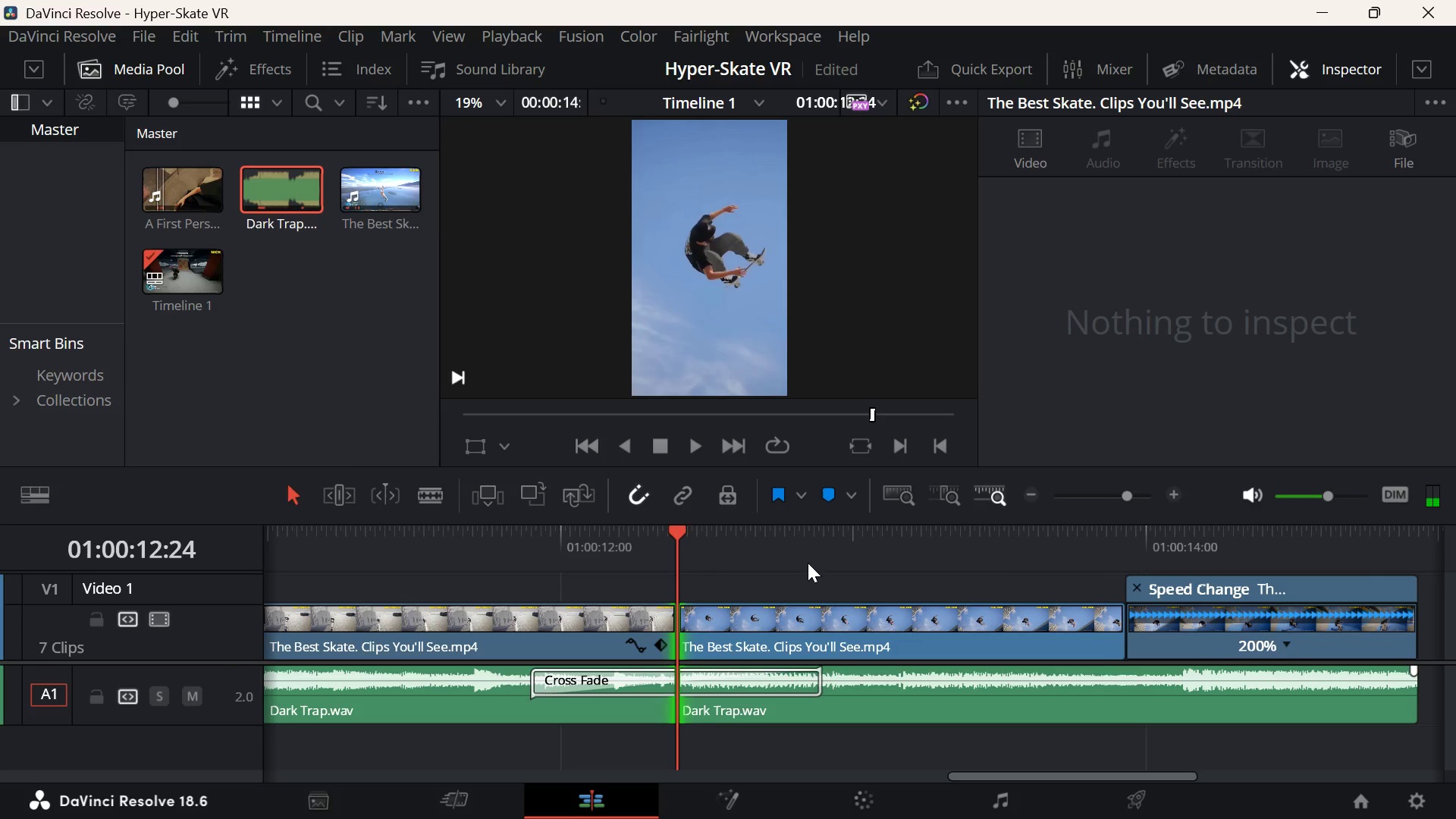 
key(Space)
 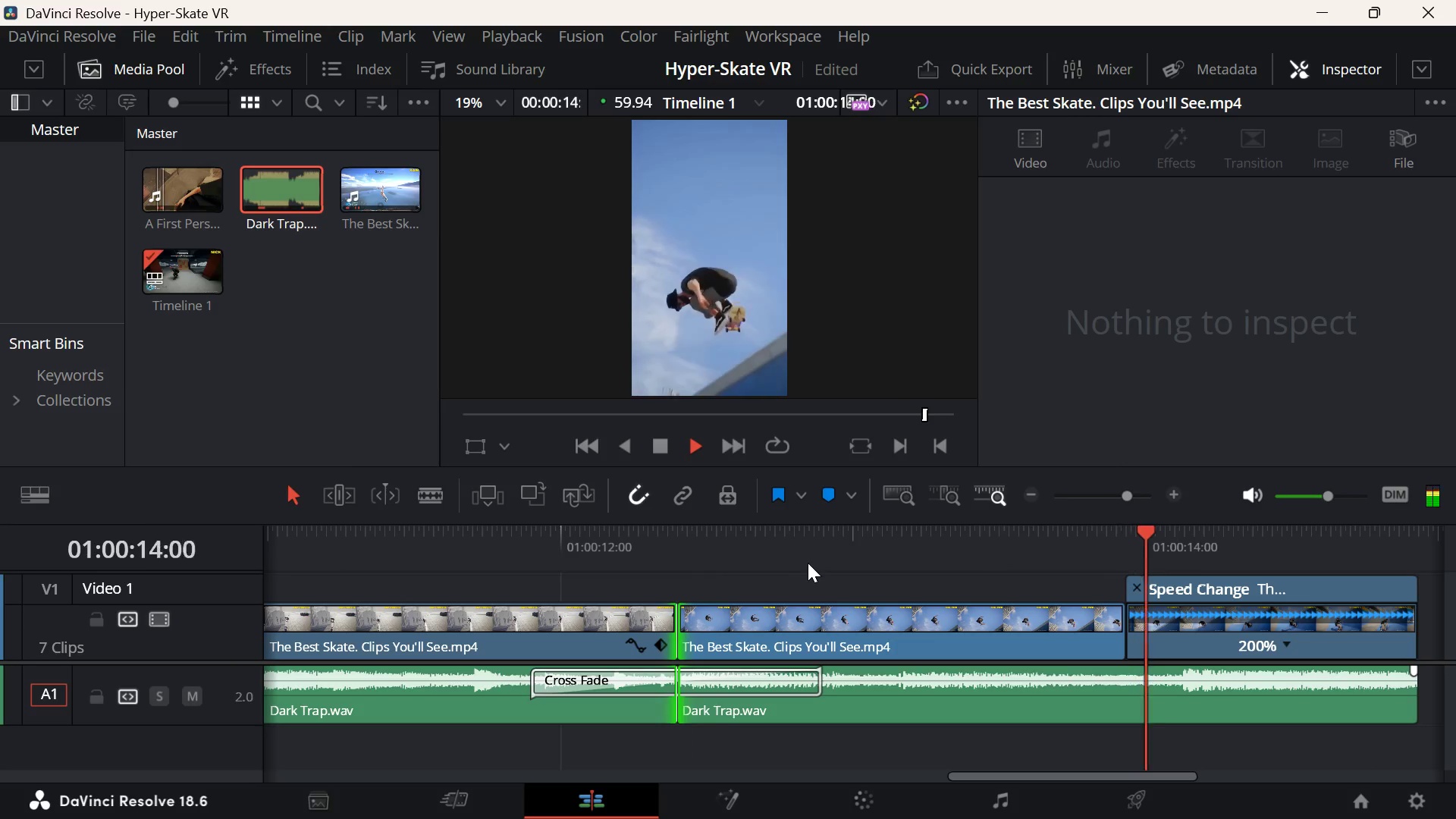 
key(Space)
 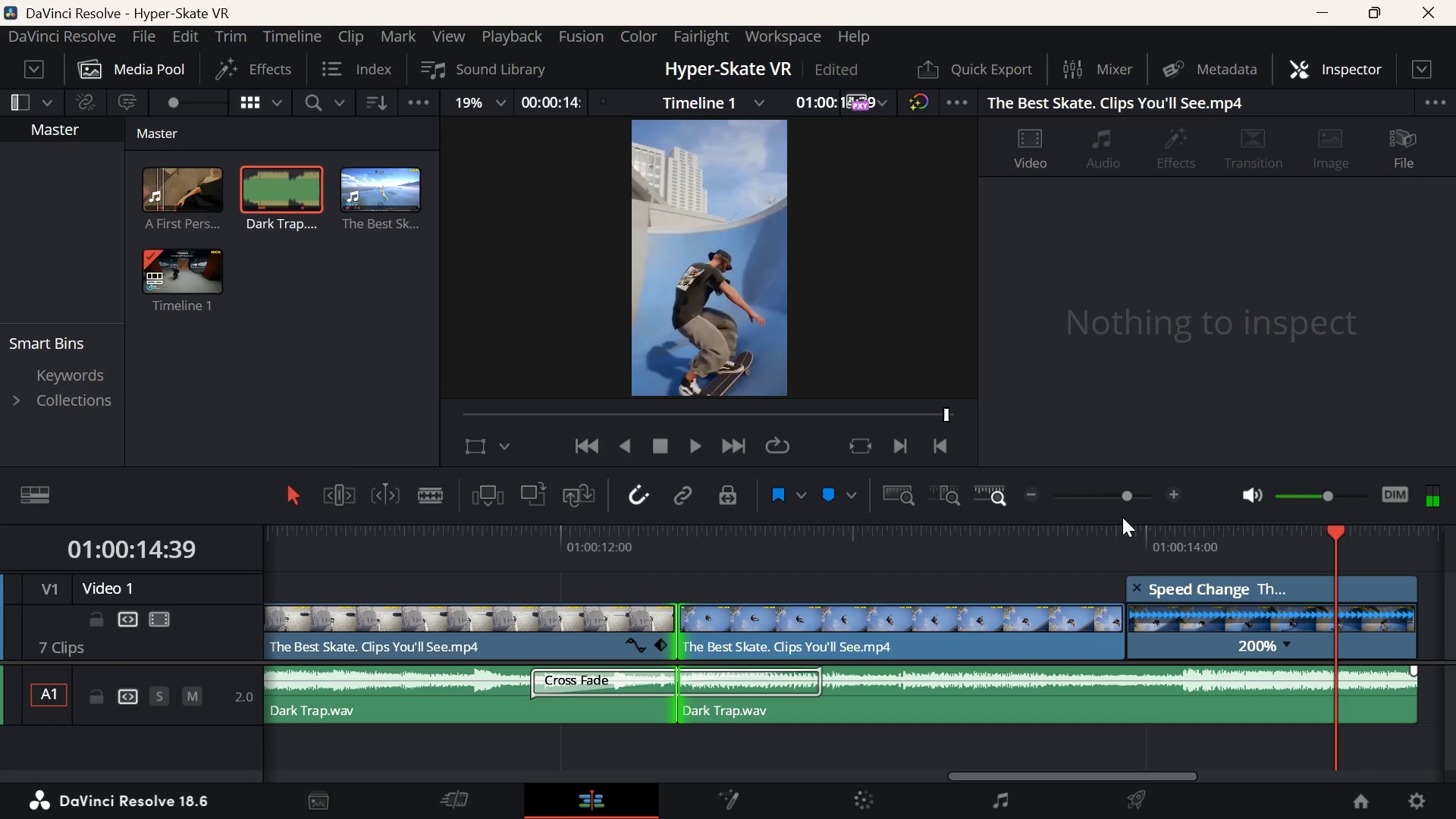 
left_click([1105, 507])
 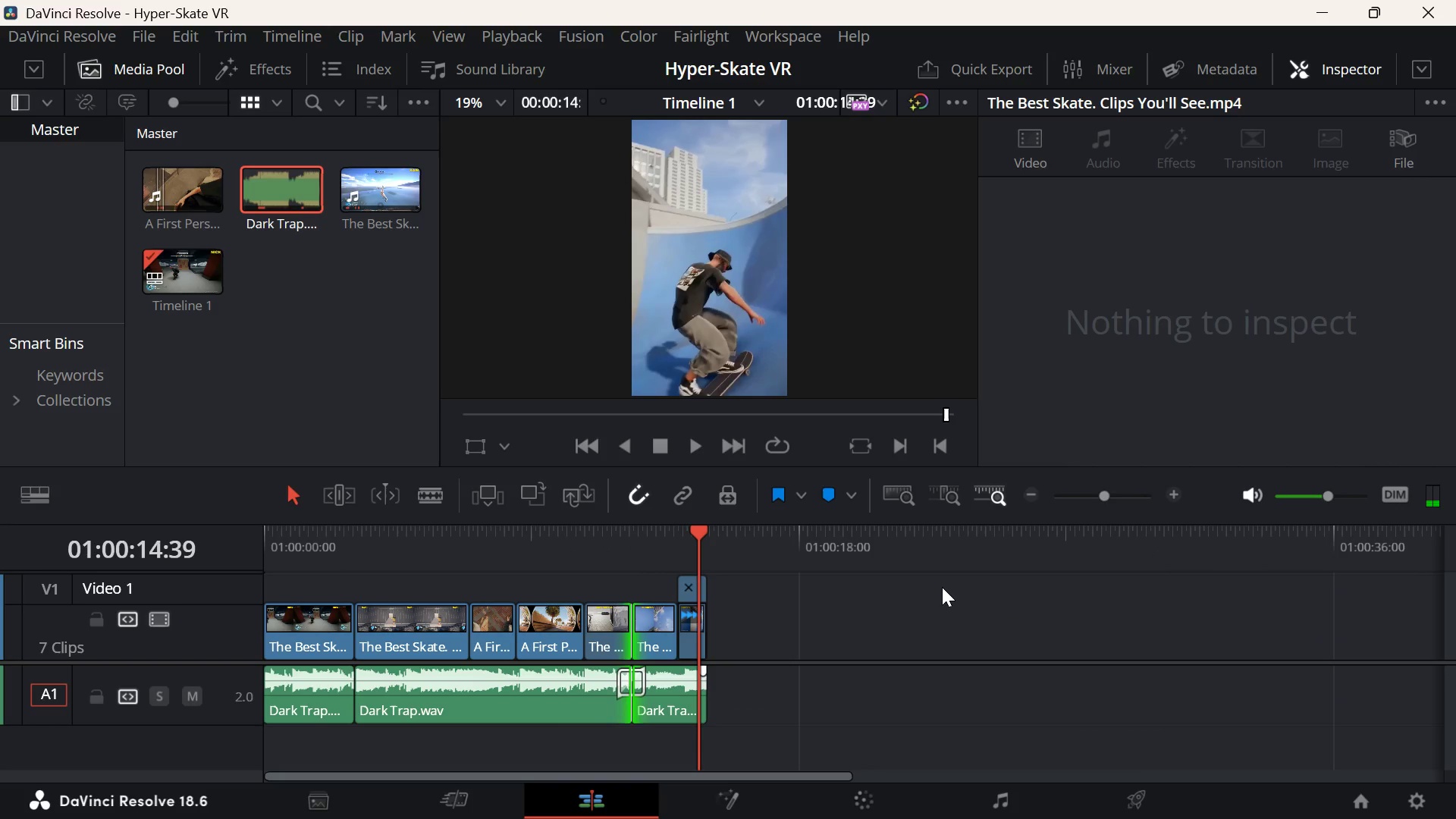 
key(ArrowDown)
 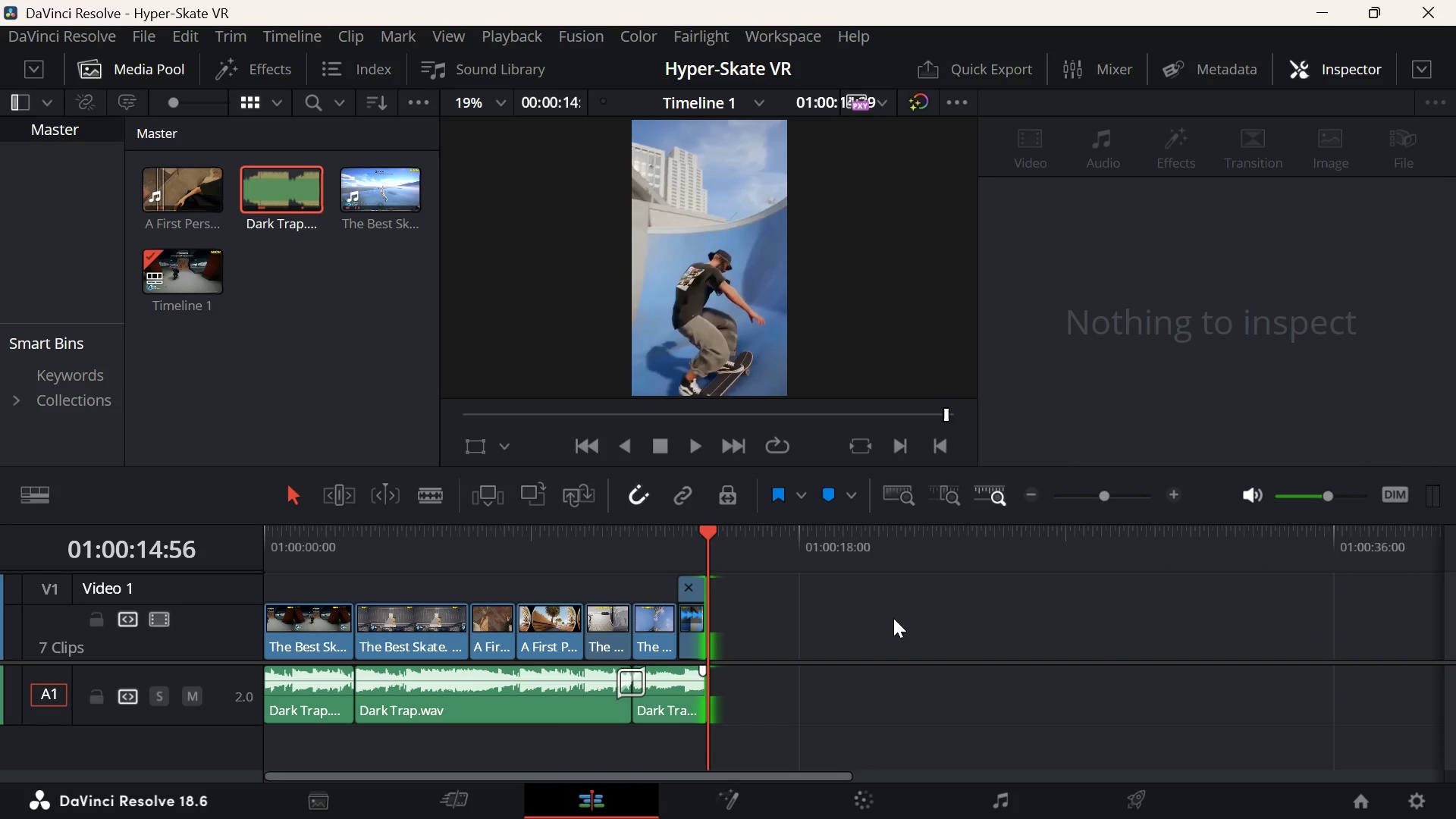 
key(Equal)
 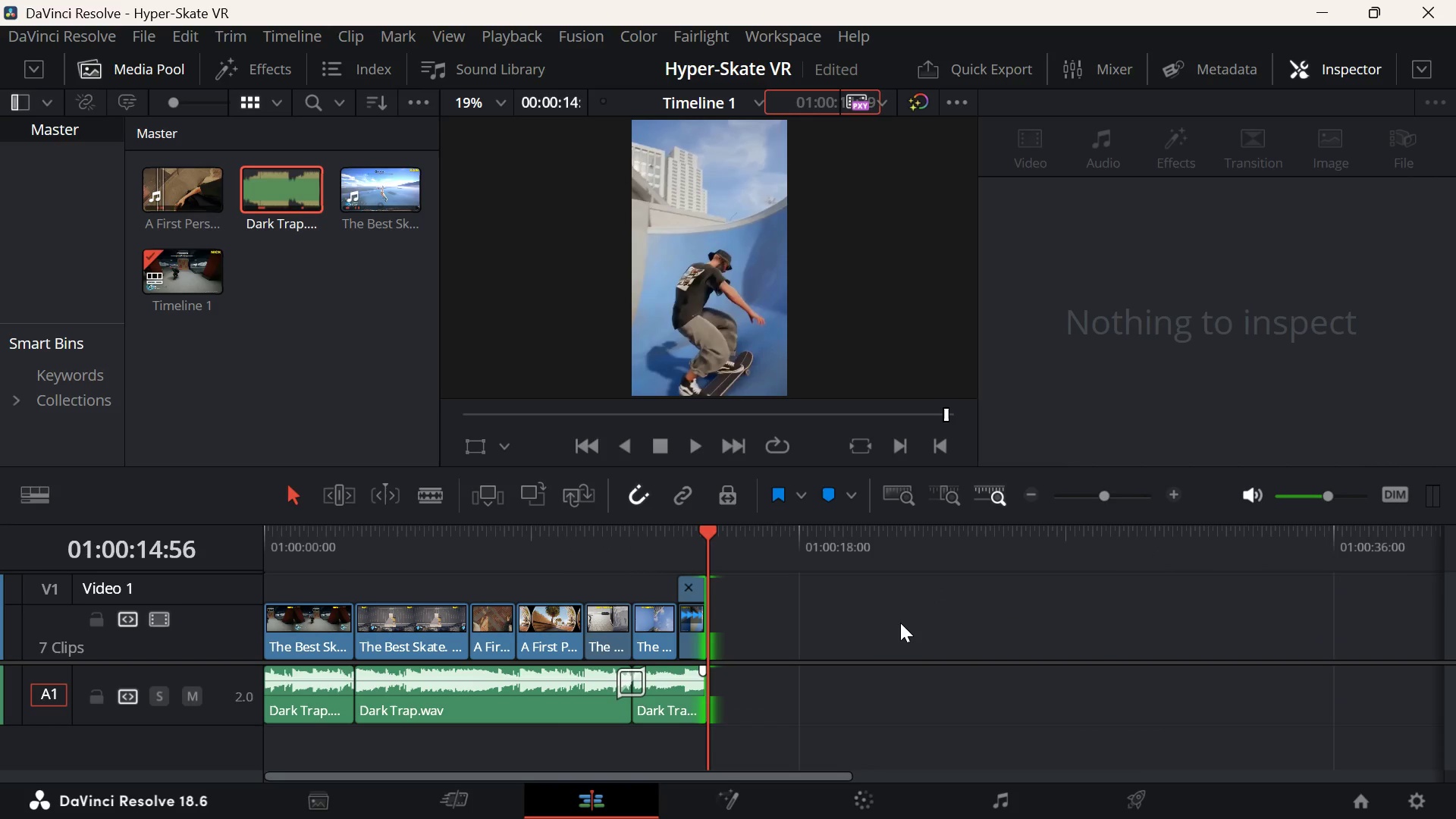 
key(Minus)
 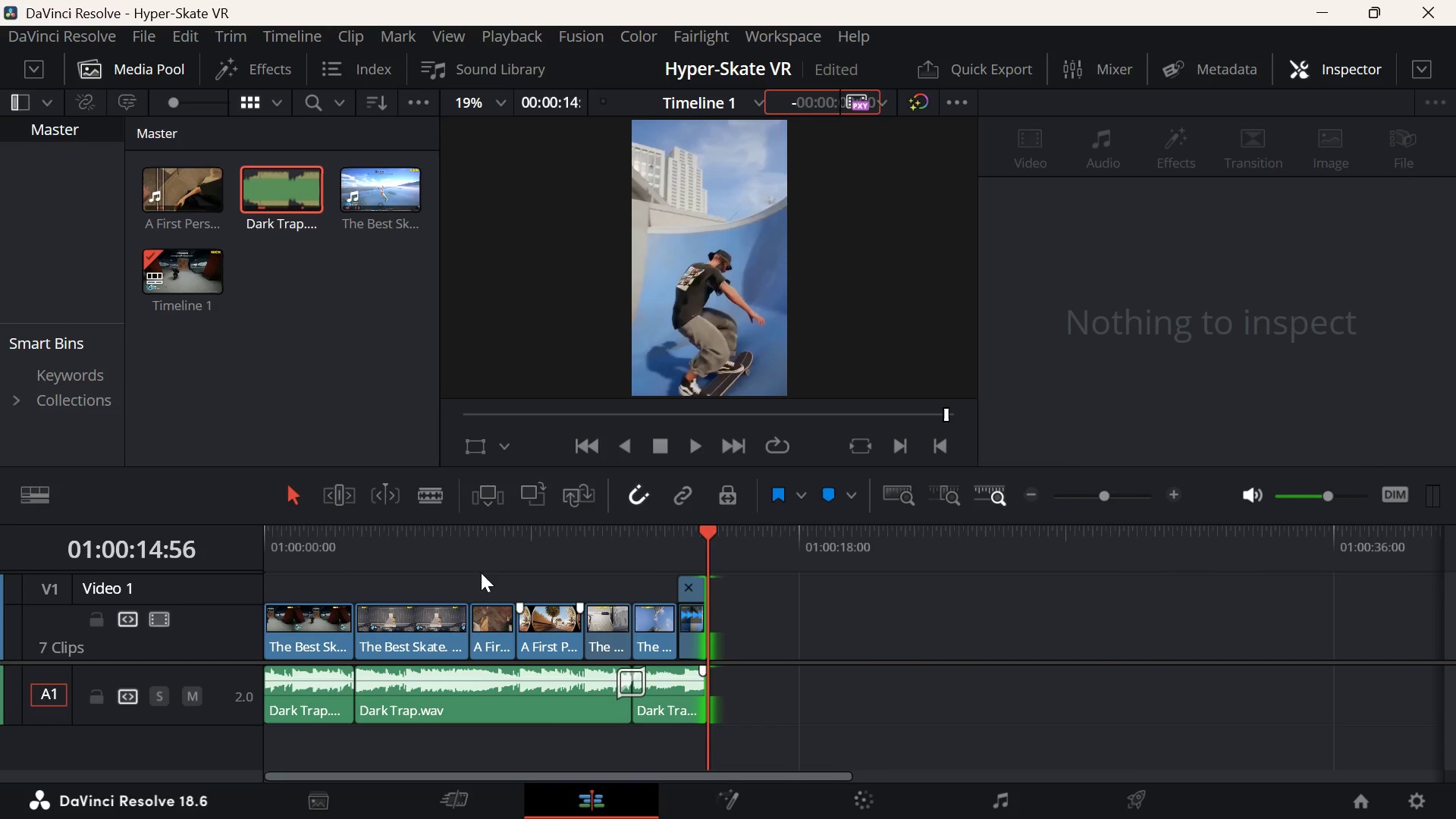 
left_click_drag(start_coordinate=[431, 560], to_coordinate=[211, 567])
 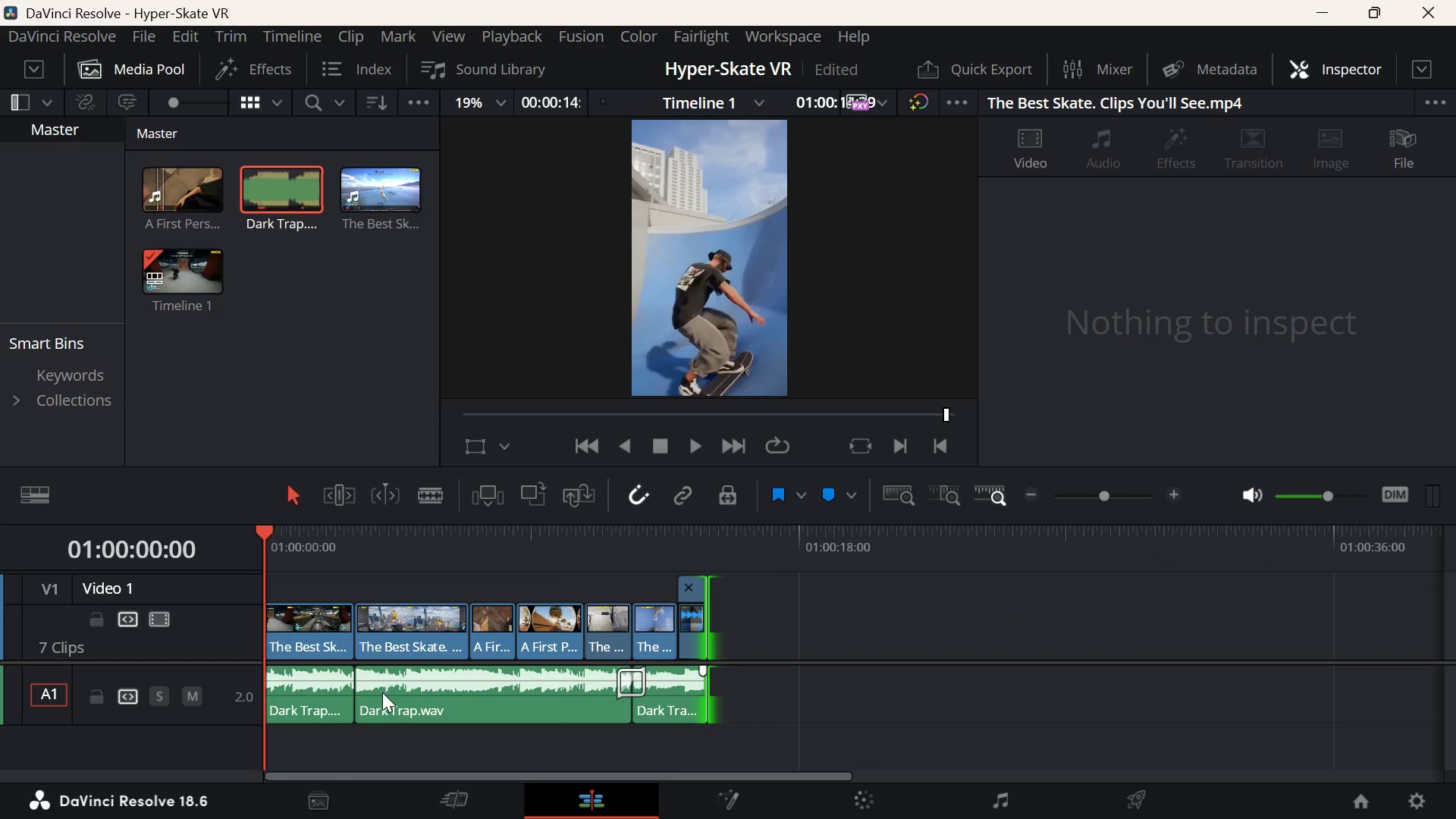 
key(Equal)
 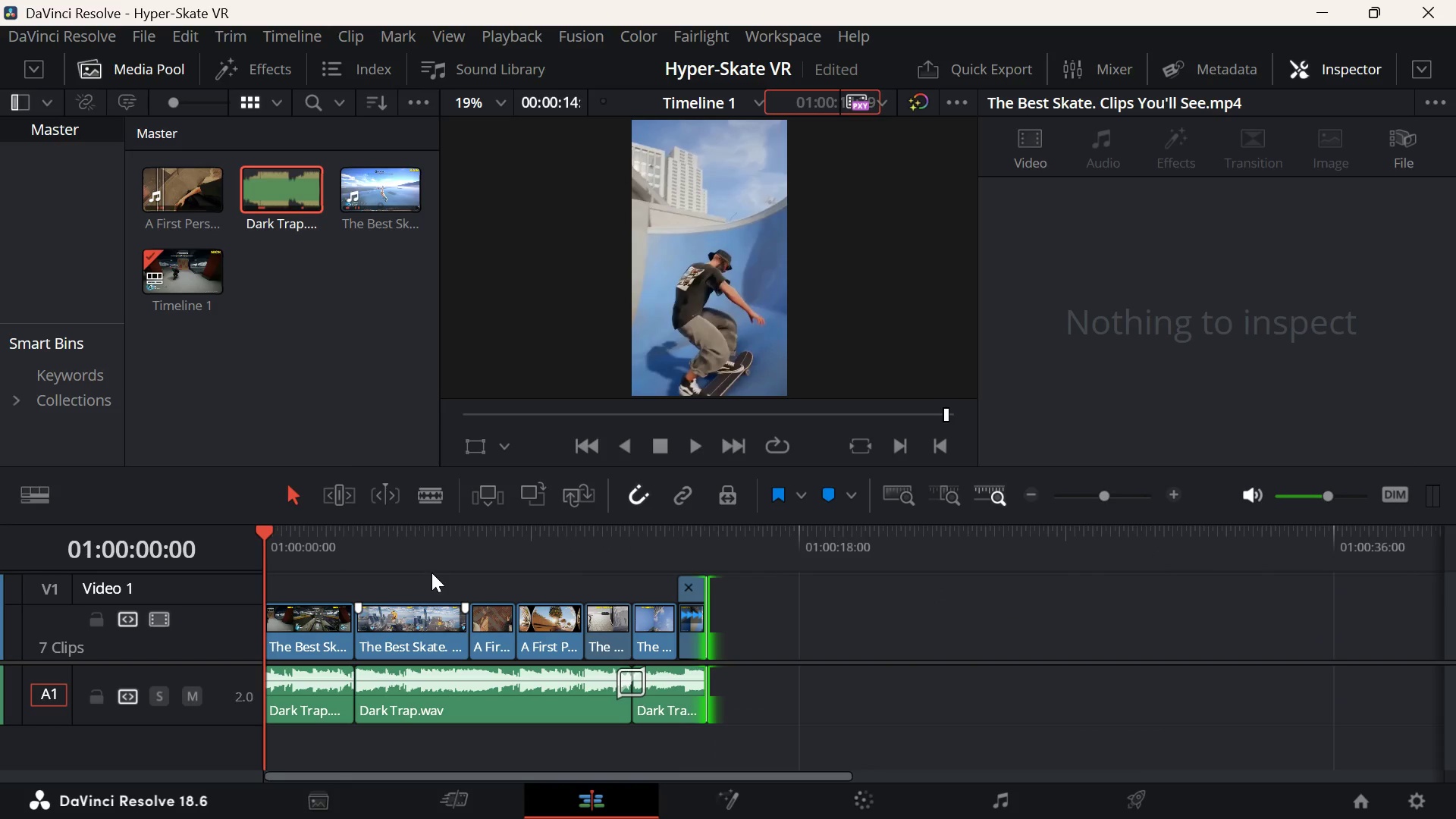 
left_click([435, 568])
 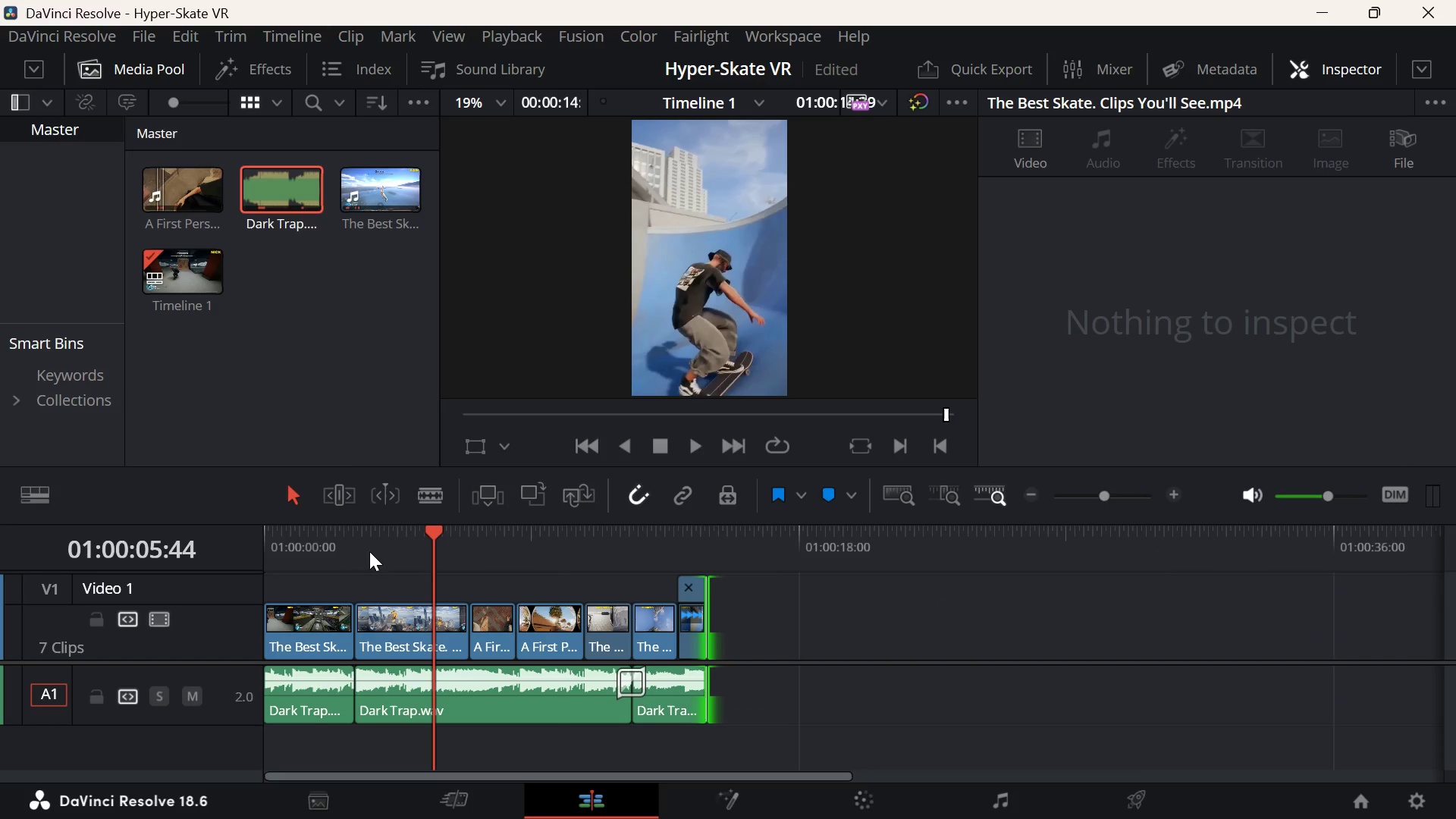 
left_click_drag(start_coordinate=[364, 553], to_coordinate=[169, 558])
 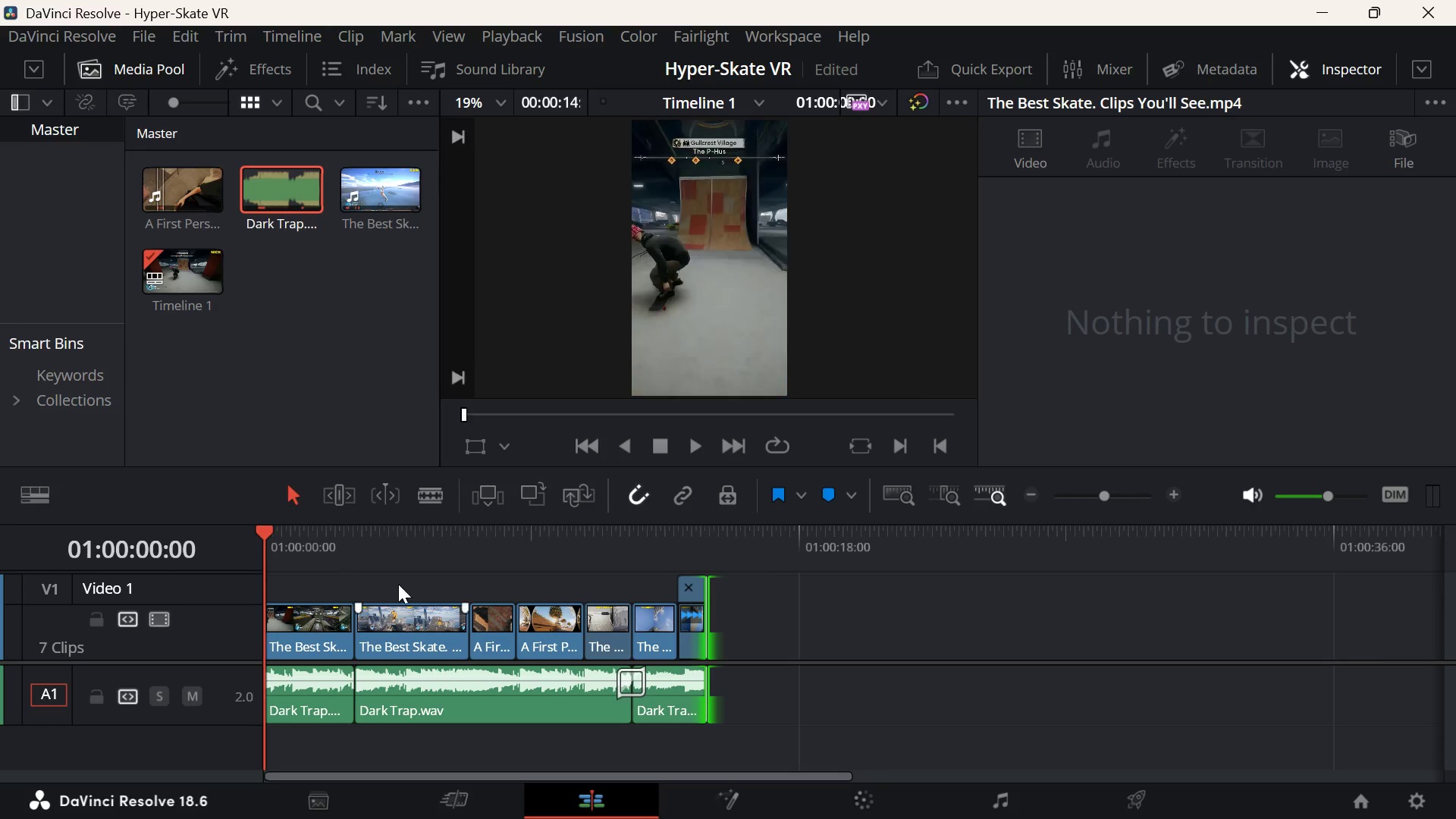 
left_click([392, 546])
 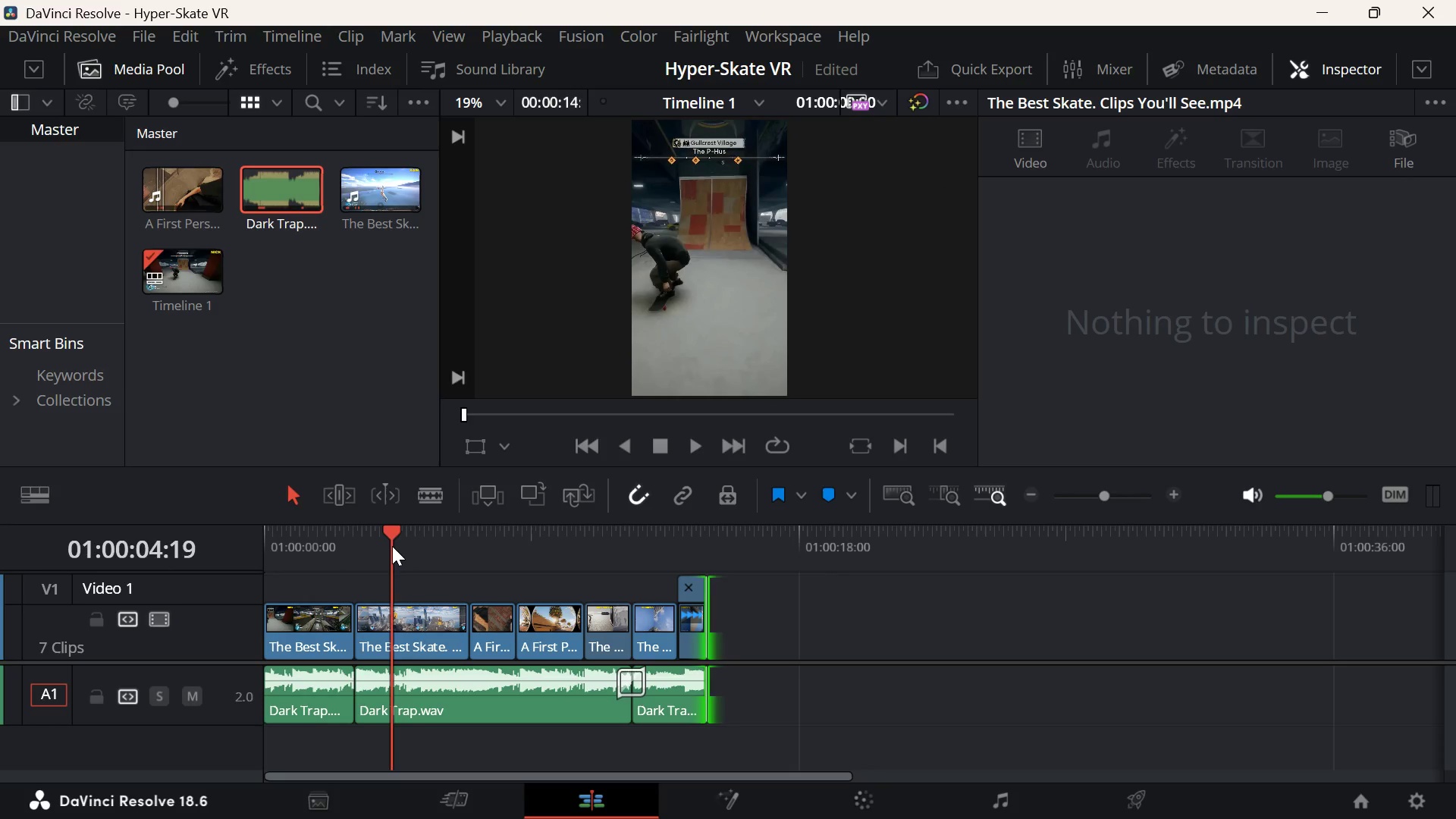 
key(ArrowUp)
 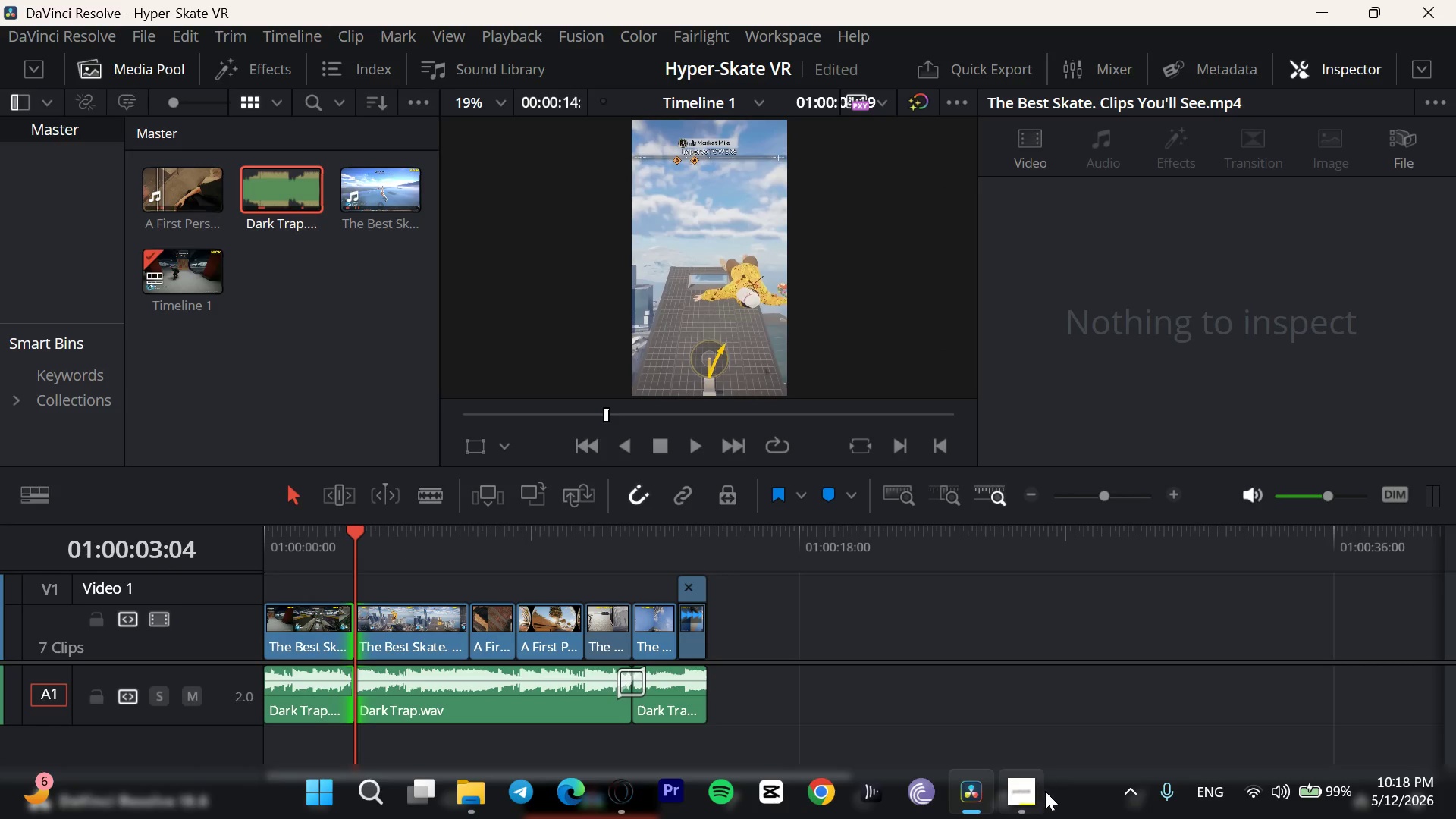 
left_click([1044, 795])